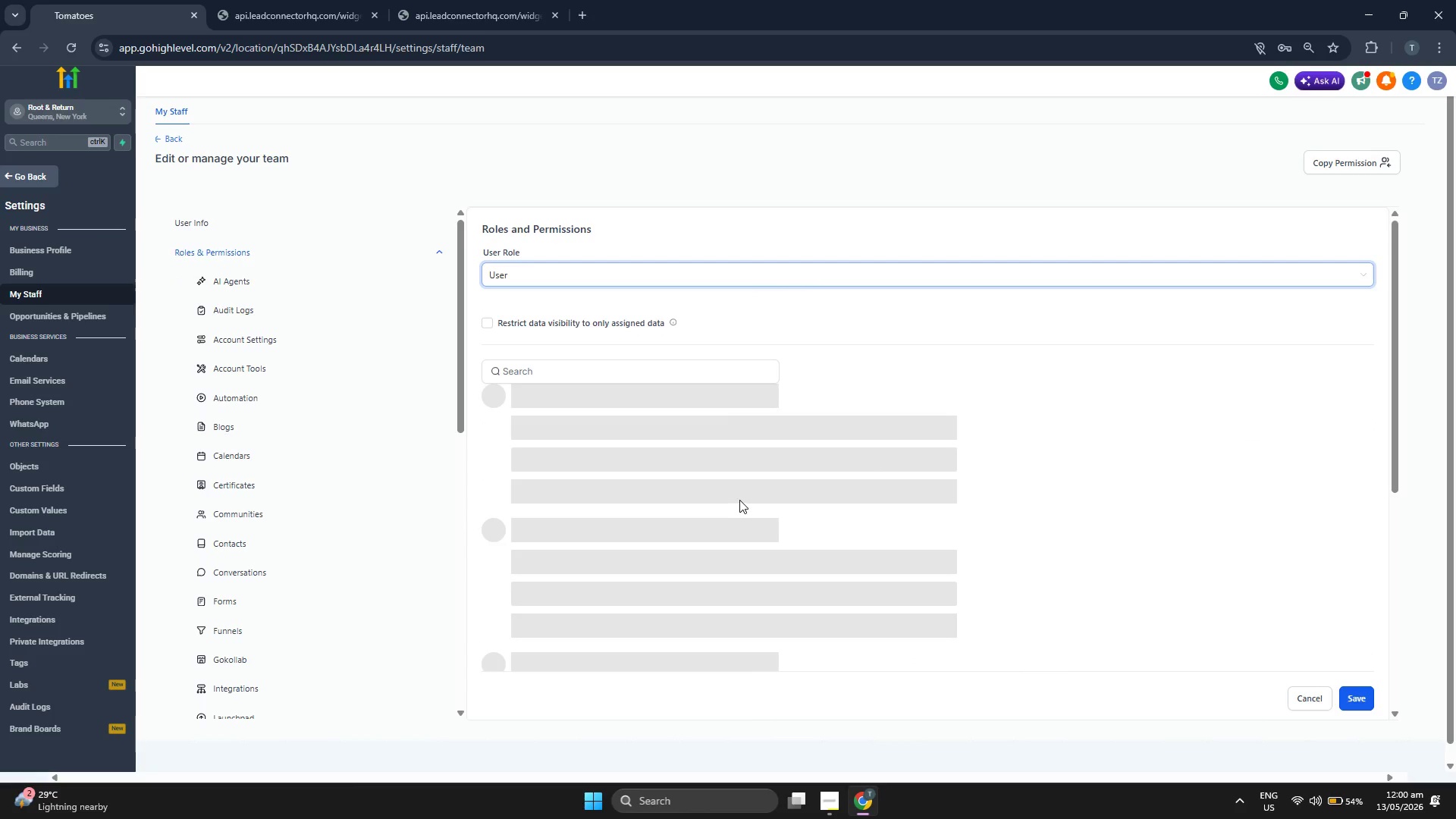 
scroll: coordinate [744, 498], scroll_direction: down, amount: 19.0
 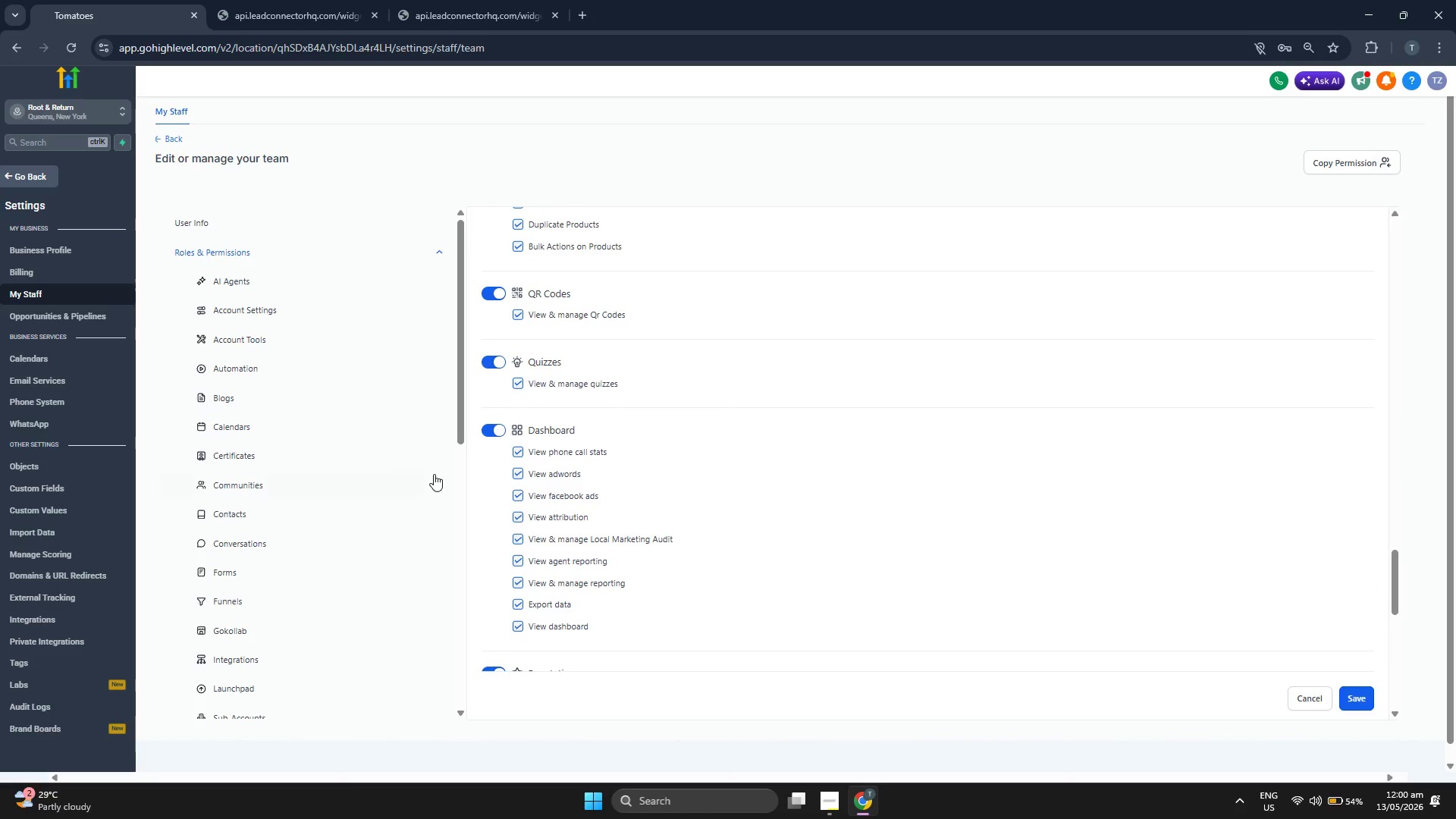 
scroll: coordinate [279, 400], scroll_direction: down, amount: 7.0
 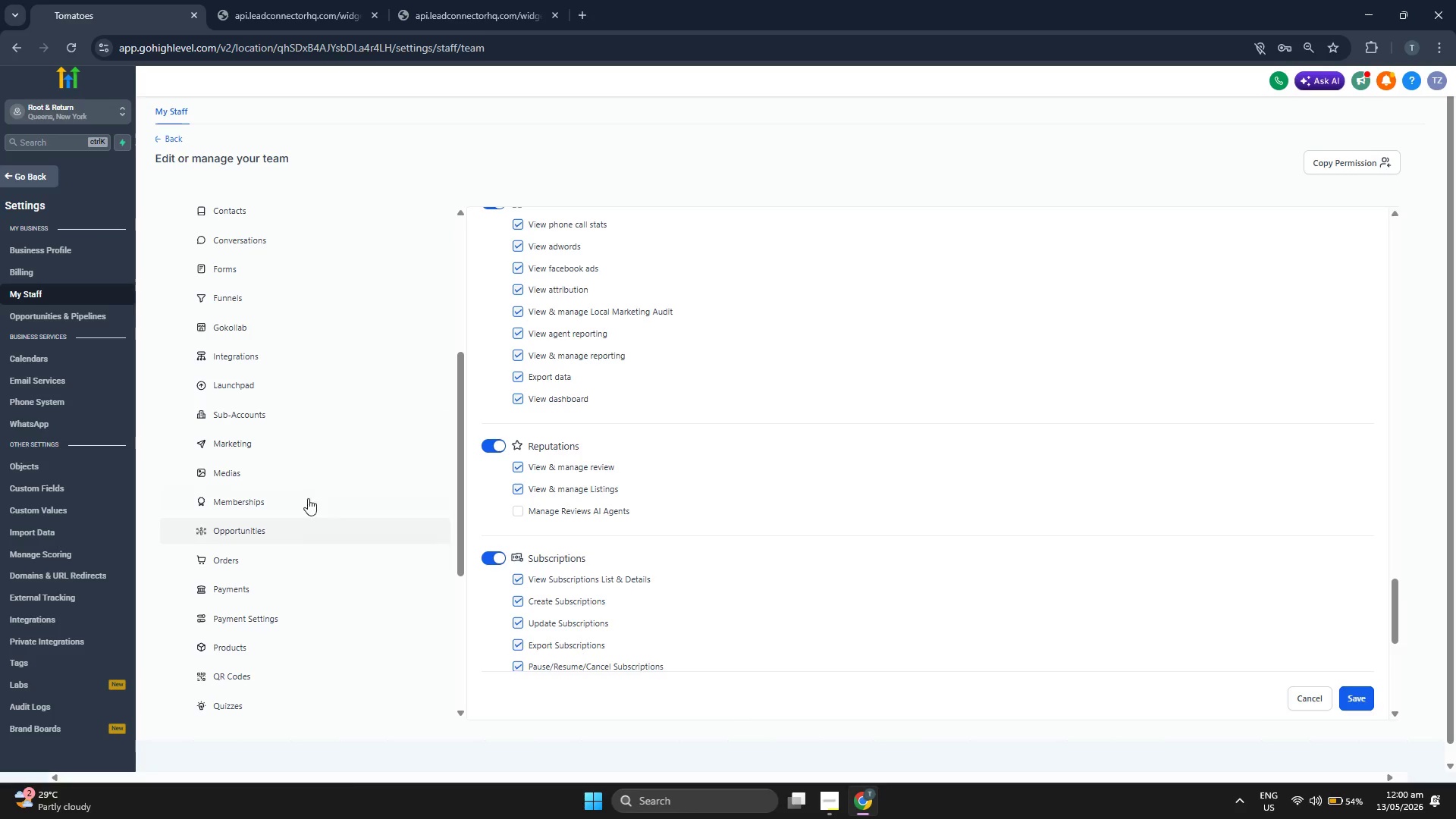 
left_click([309, 485])
 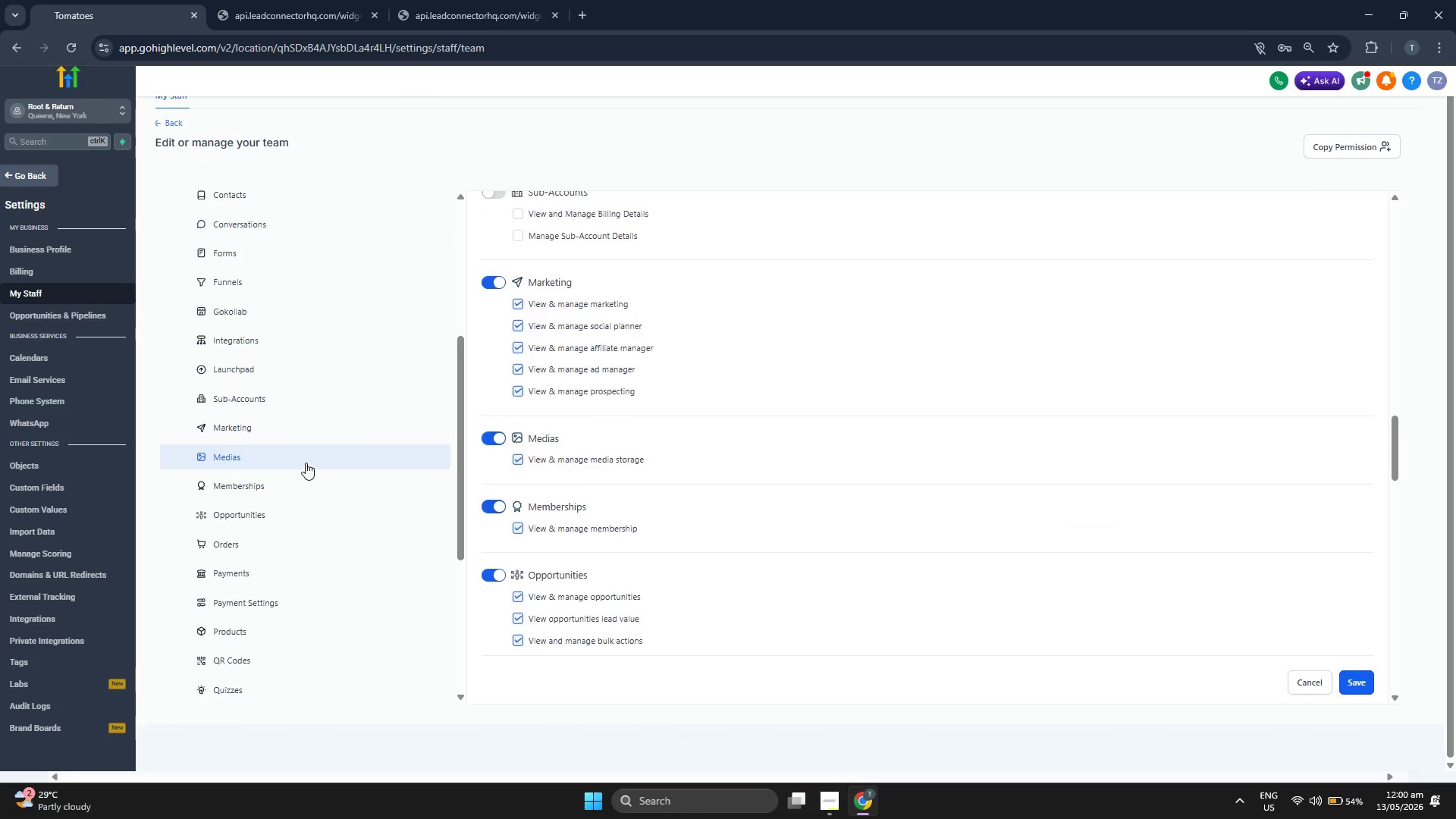 
left_click([306, 459])
 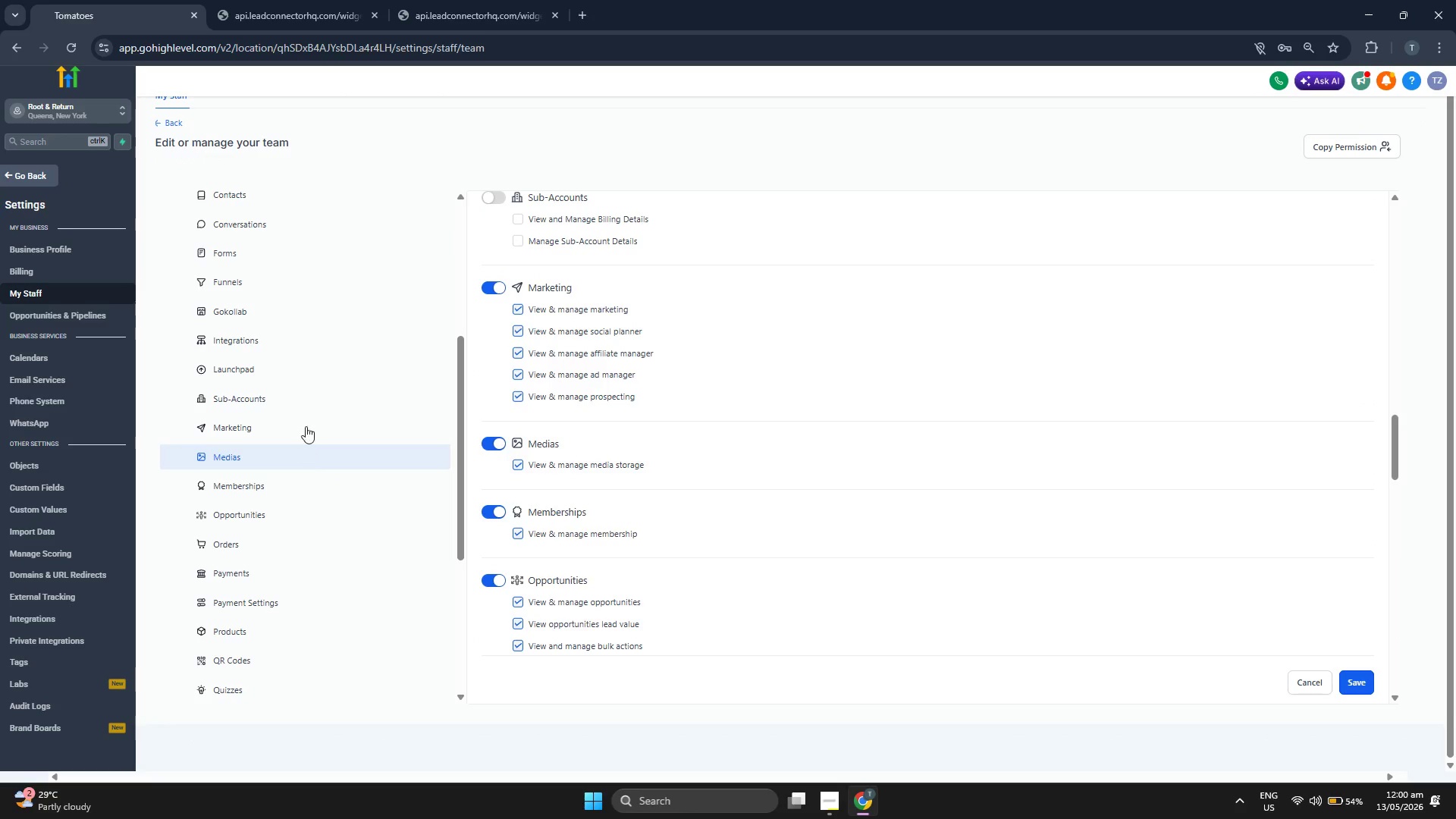 
left_click([305, 419])
 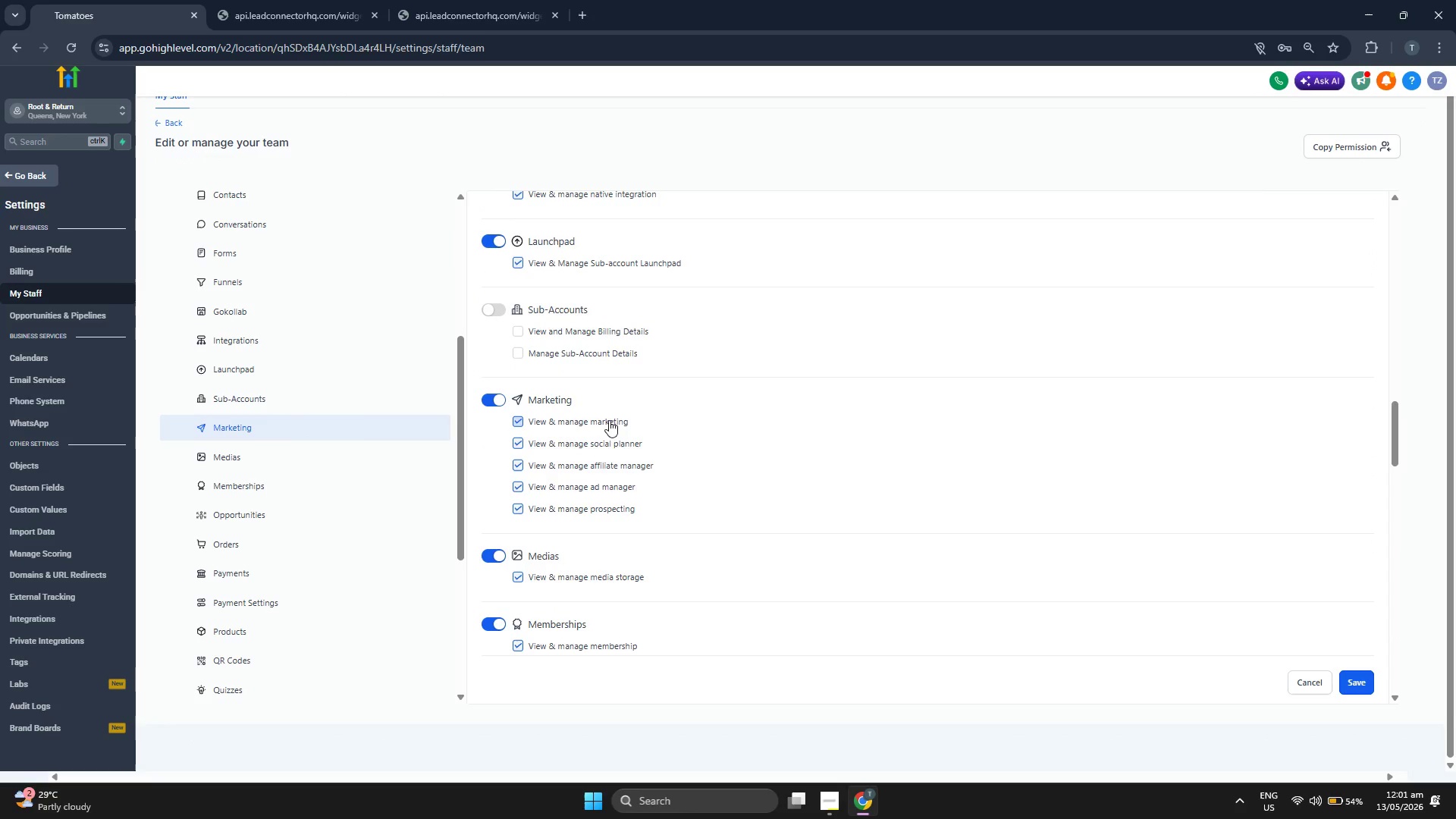 
scroll: coordinate [348, 416], scroll_direction: down, amount: 2.0
 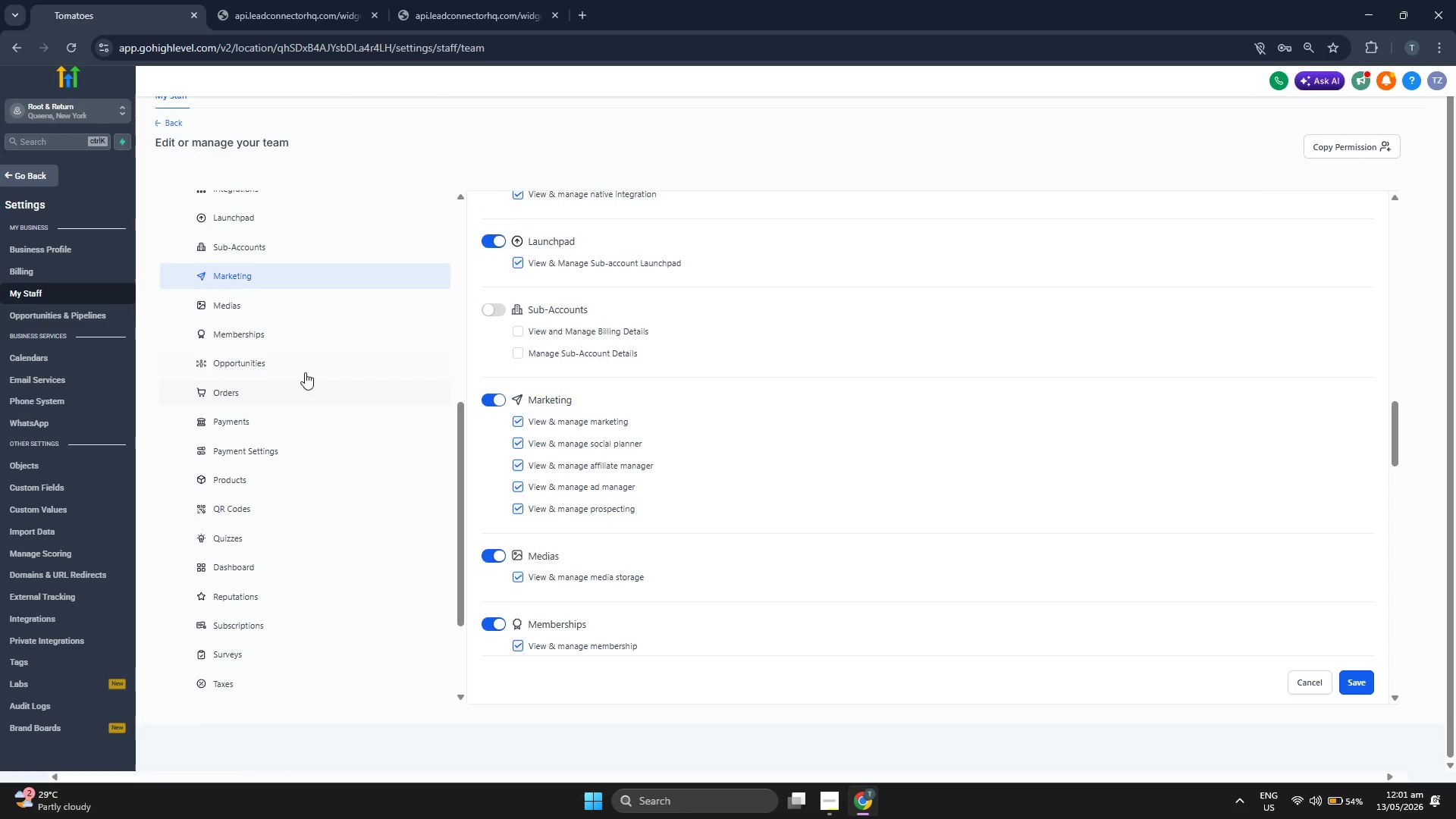 
left_click([305, 371])
 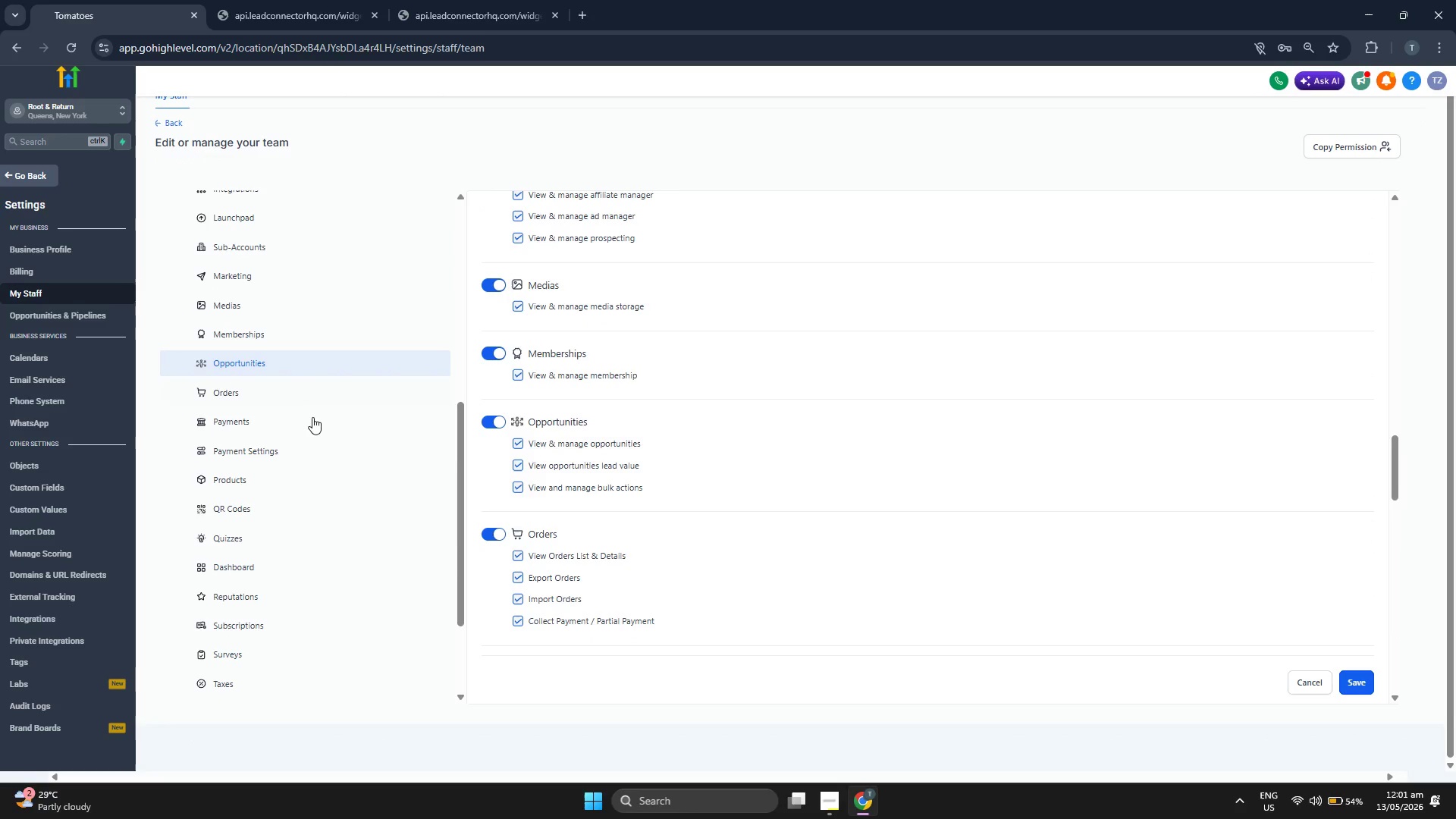 
scroll: coordinate [314, 425], scroll_direction: down, amount: 1.0
 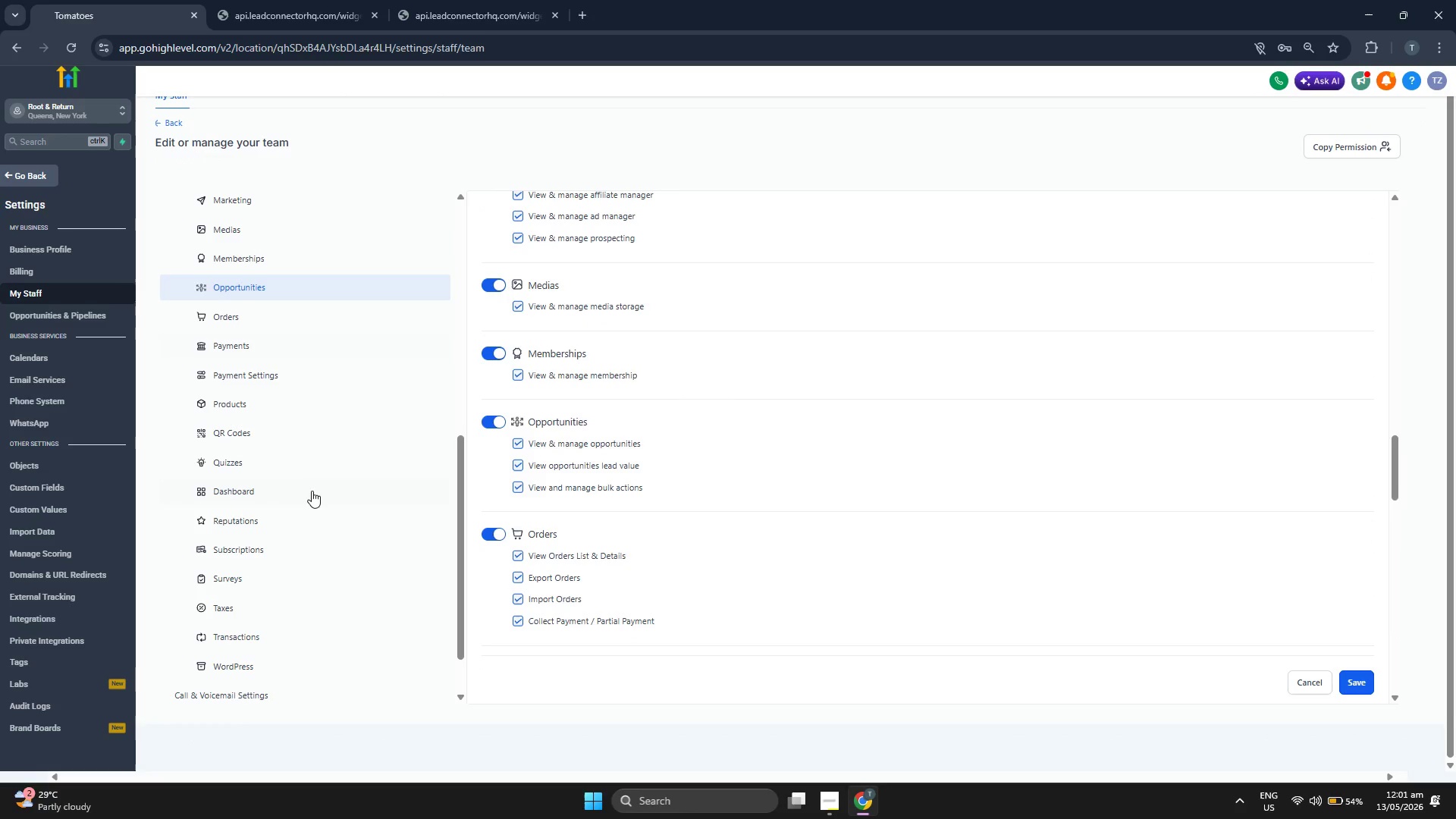 
left_click([310, 491])
 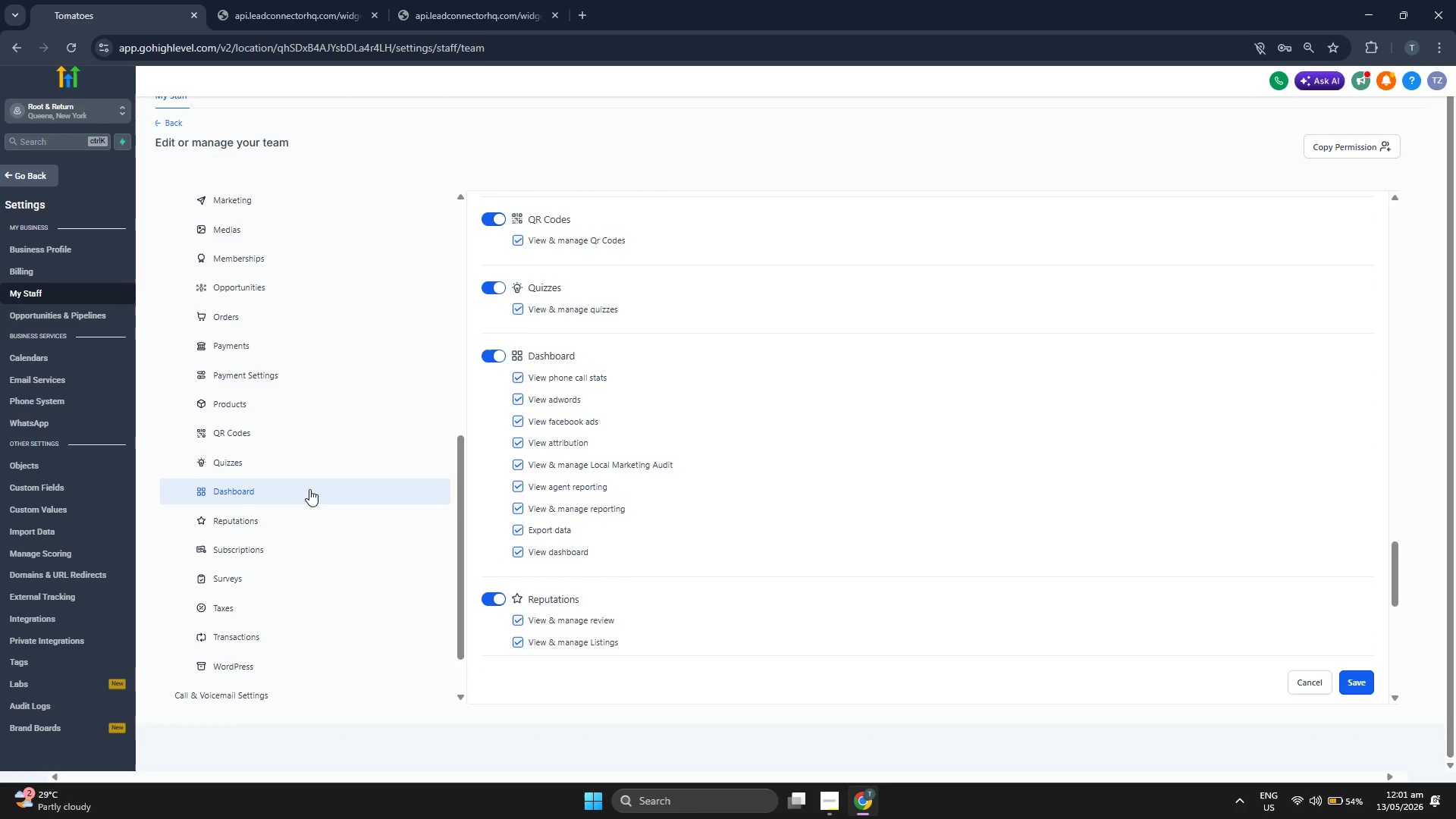 
scroll: coordinate [309, 486], scroll_direction: down, amount: 3.0
 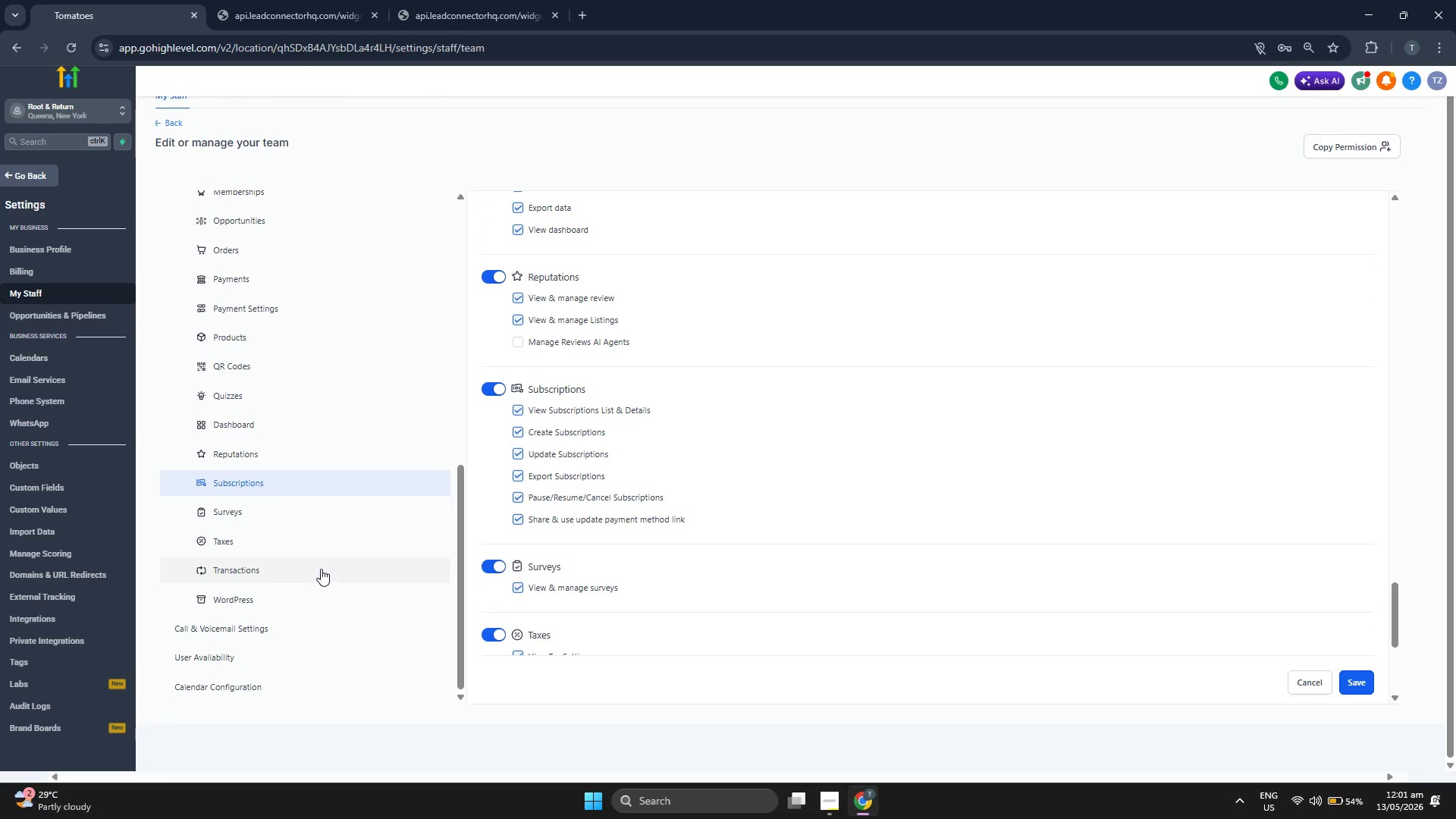 
left_click([321, 569])
 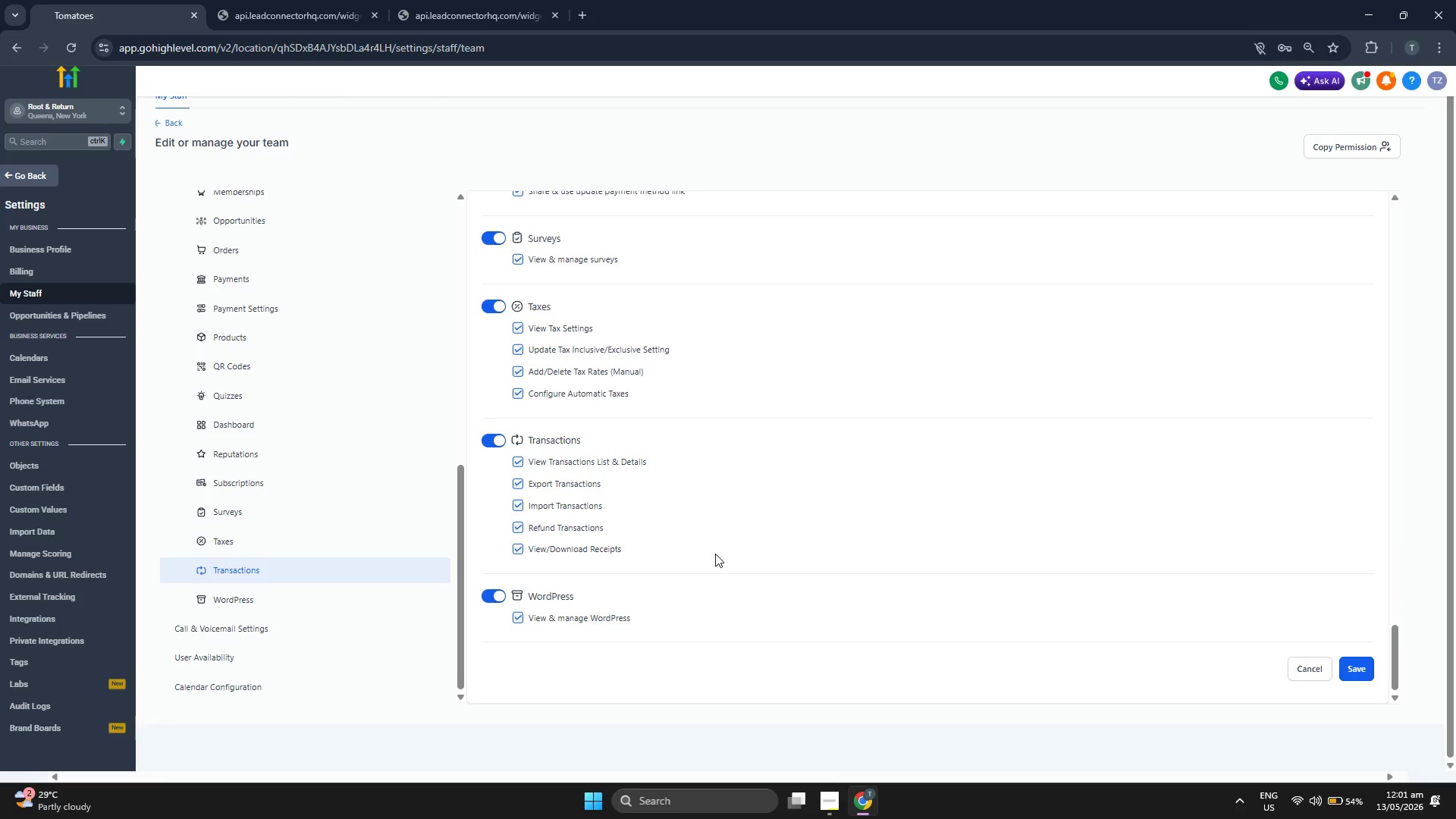 
scroll: coordinate [715, 554], scroll_direction: down, amount: 1.0
 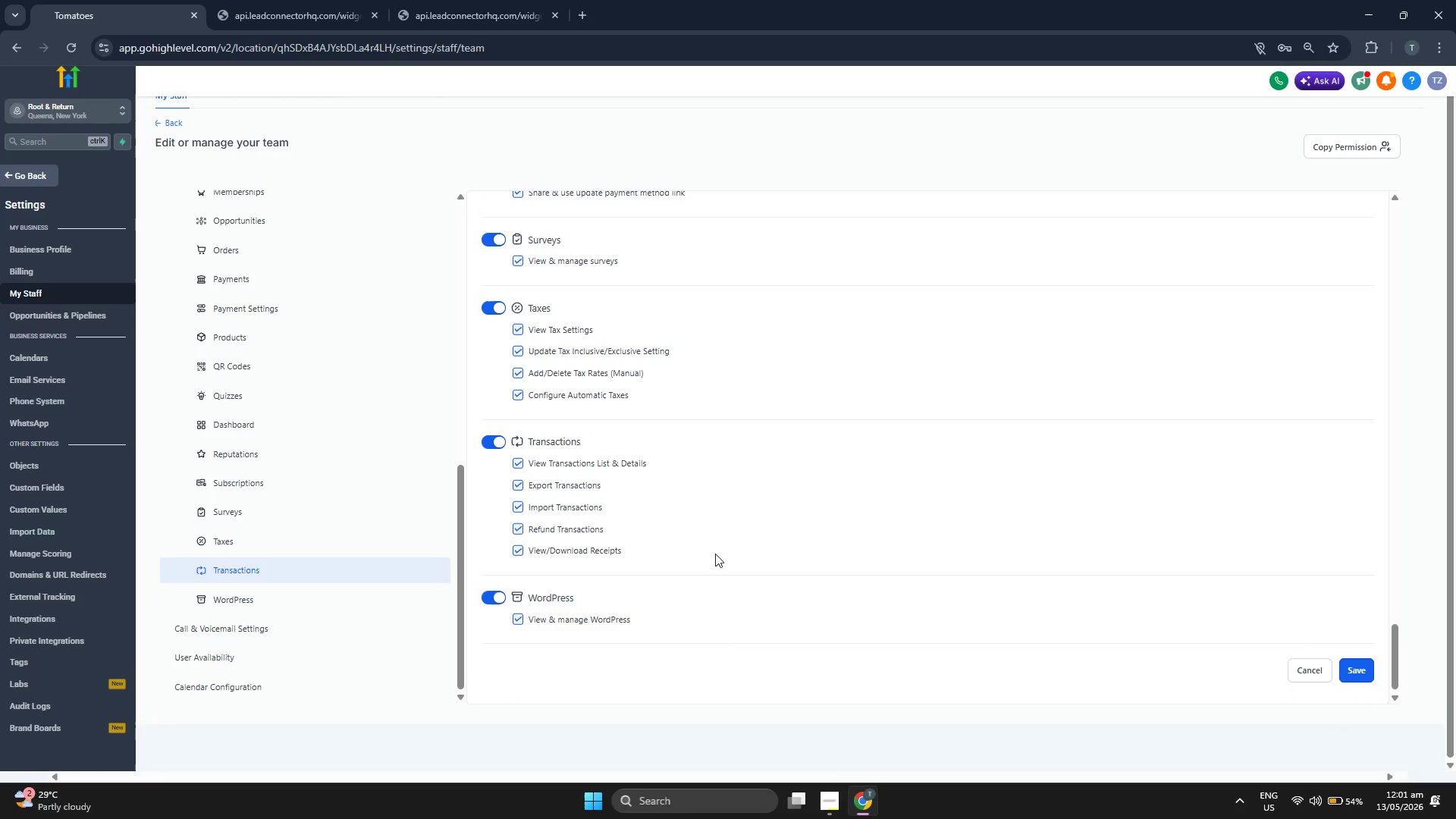 
scroll: coordinate [689, 485], scroll_direction: up, amount: 11.0
 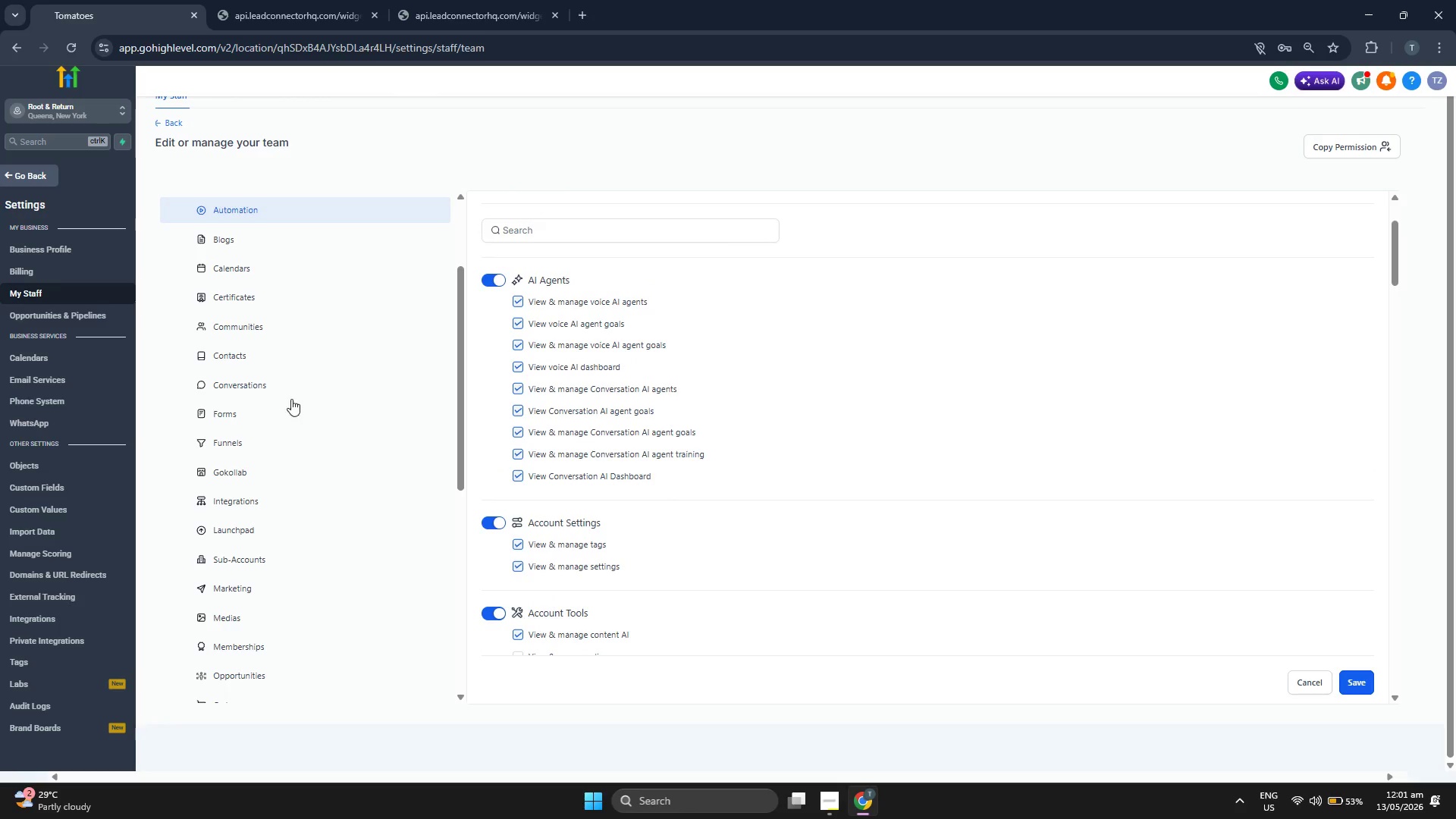 
scroll: coordinate [592, 390], scroll_direction: up, amount: 3.0
 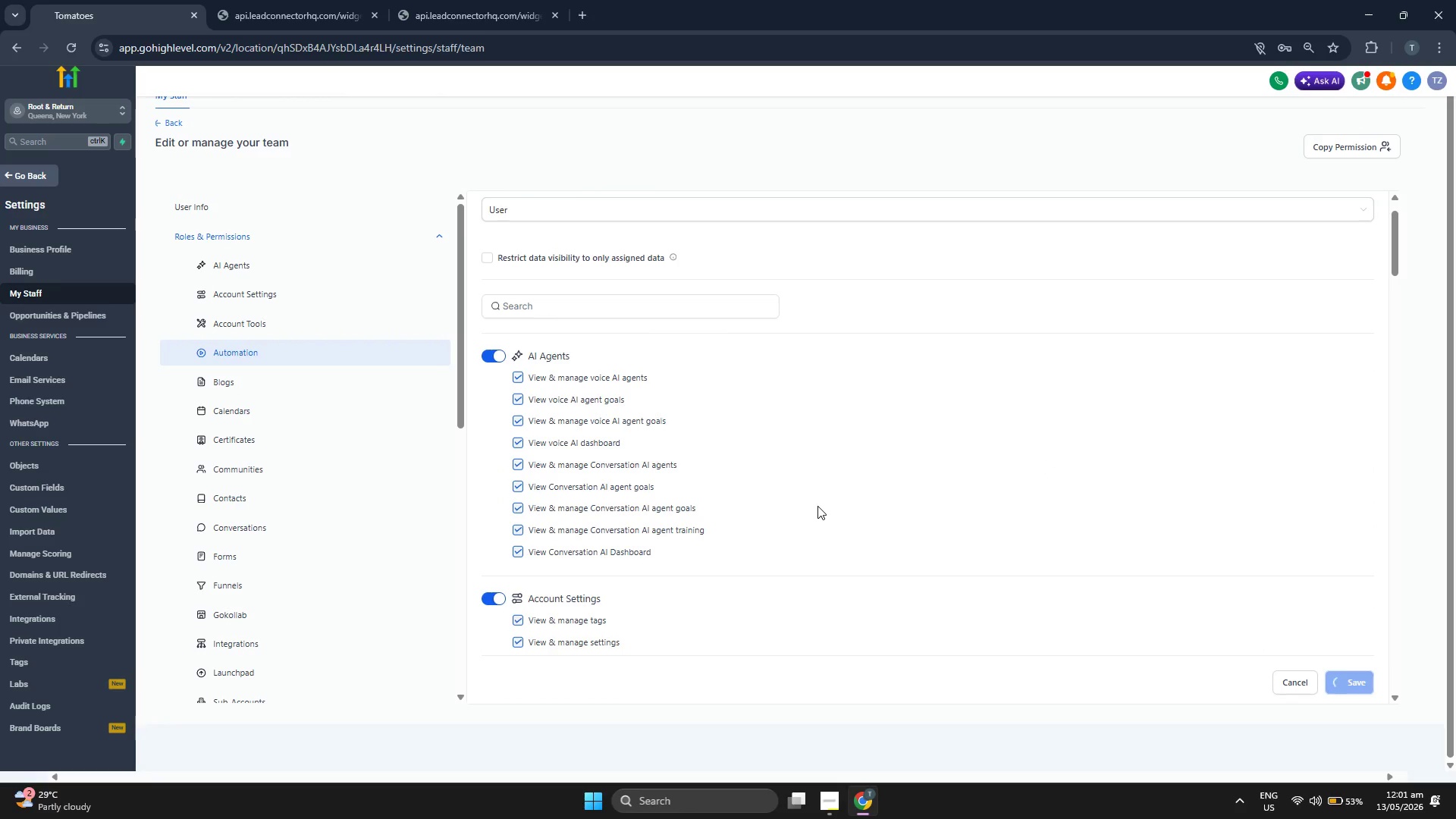 
wait(8.85)
 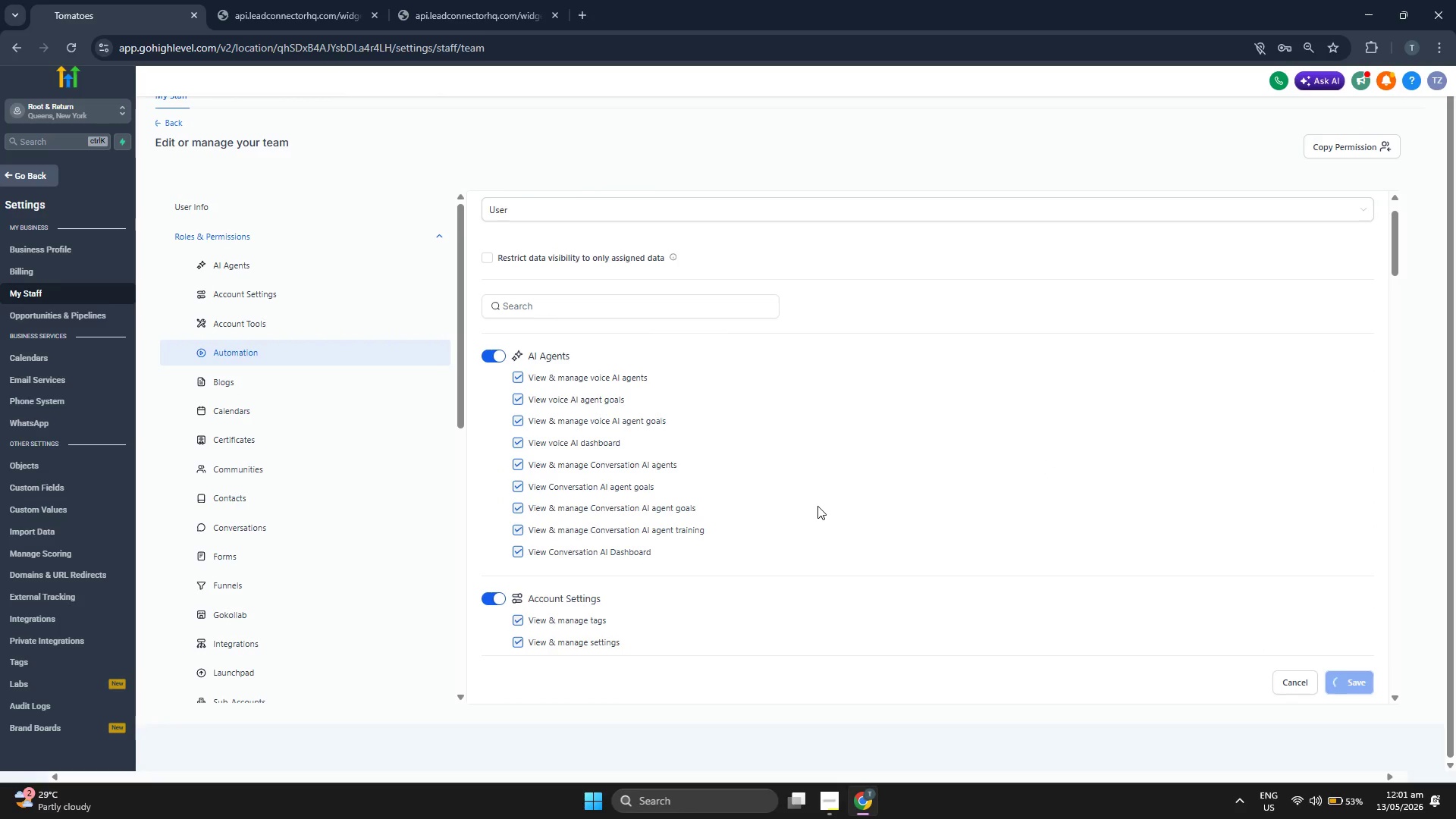 
left_click([30, 177])
 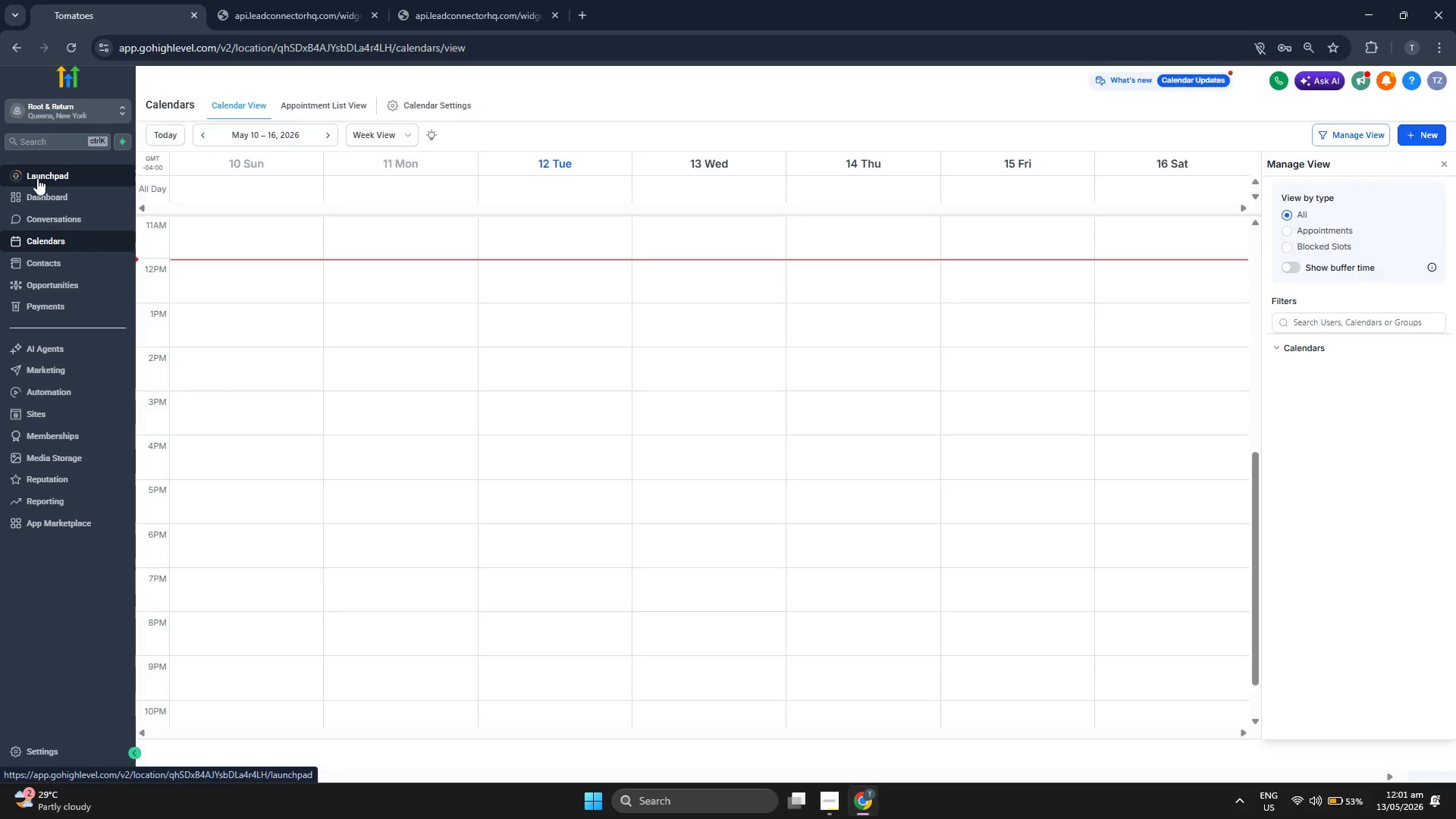 
left_click([74, 197])
 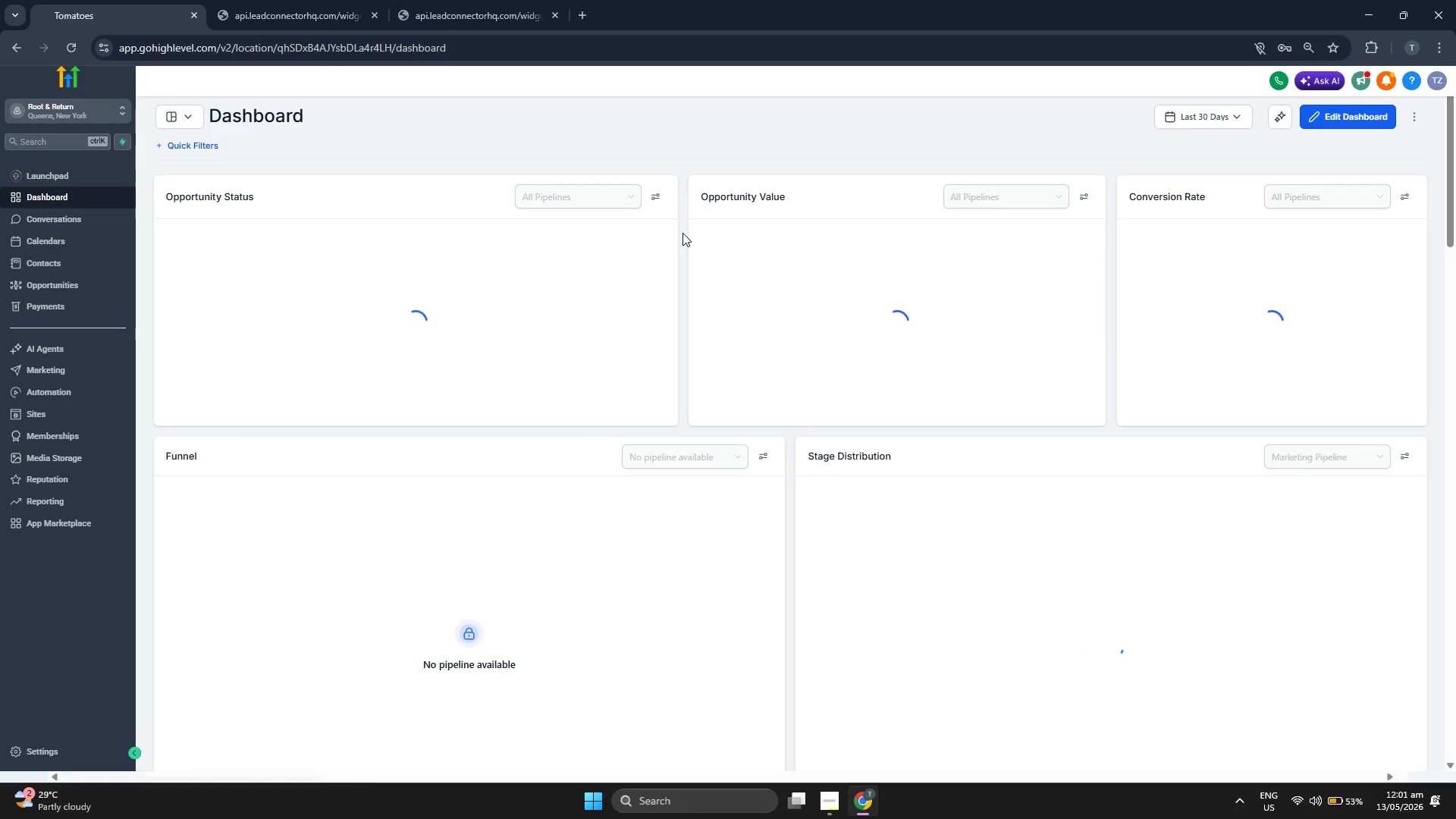 
wait(10.67)
 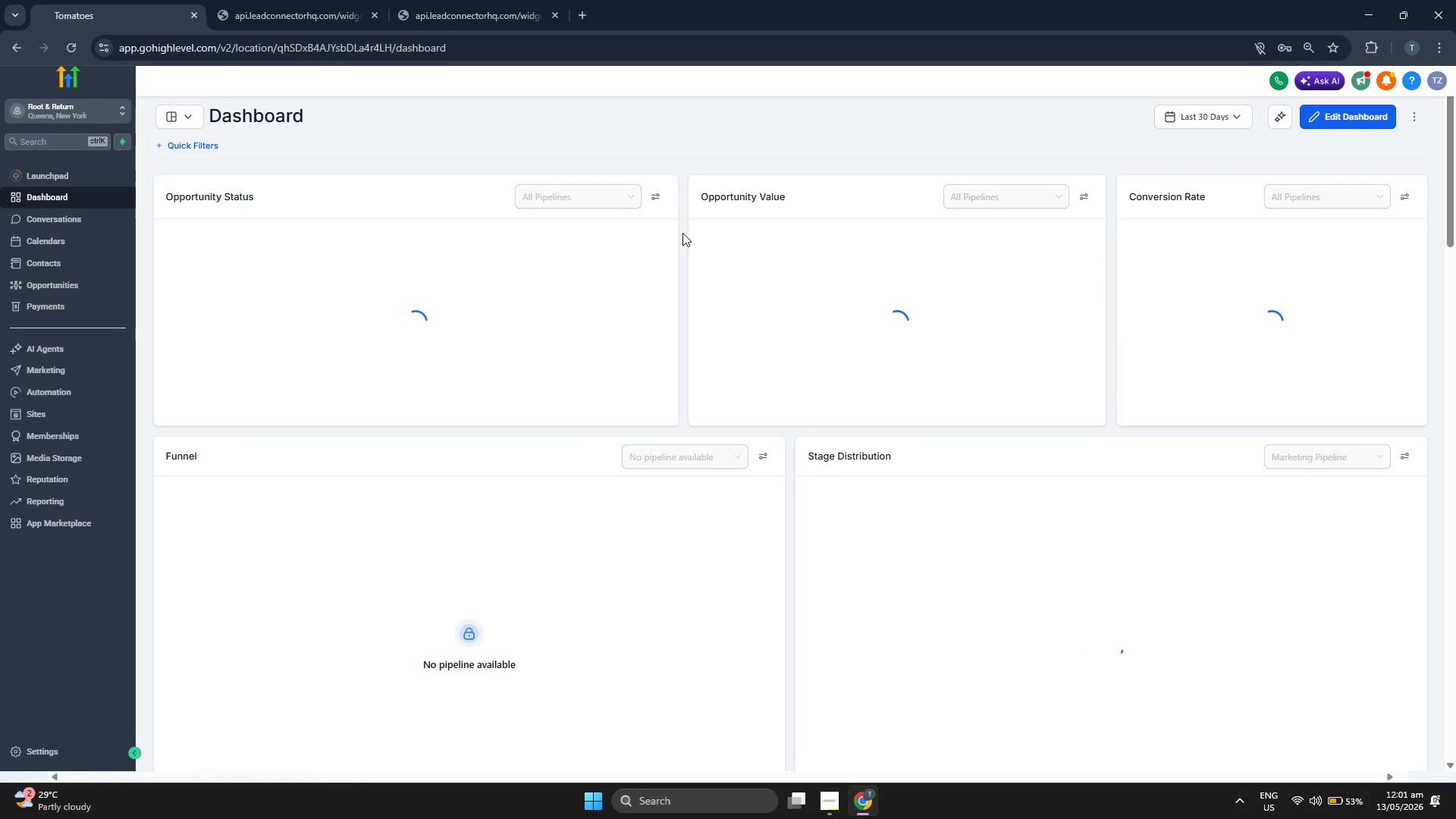 
scroll: coordinate [700, 309], scroll_direction: down, amount: 1.0
 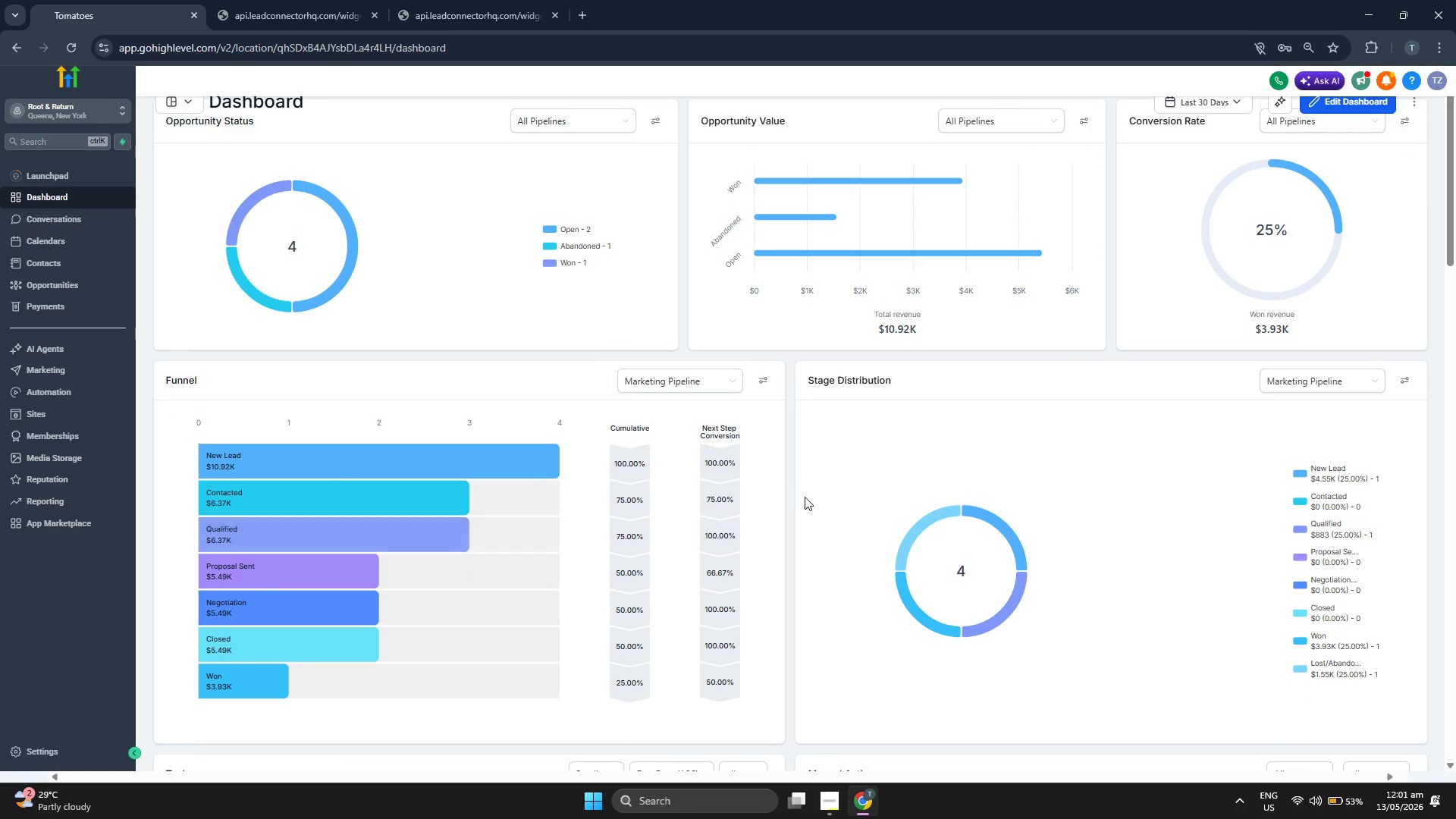 
scroll: coordinate [799, 489], scroll_direction: up, amount: 1.0
 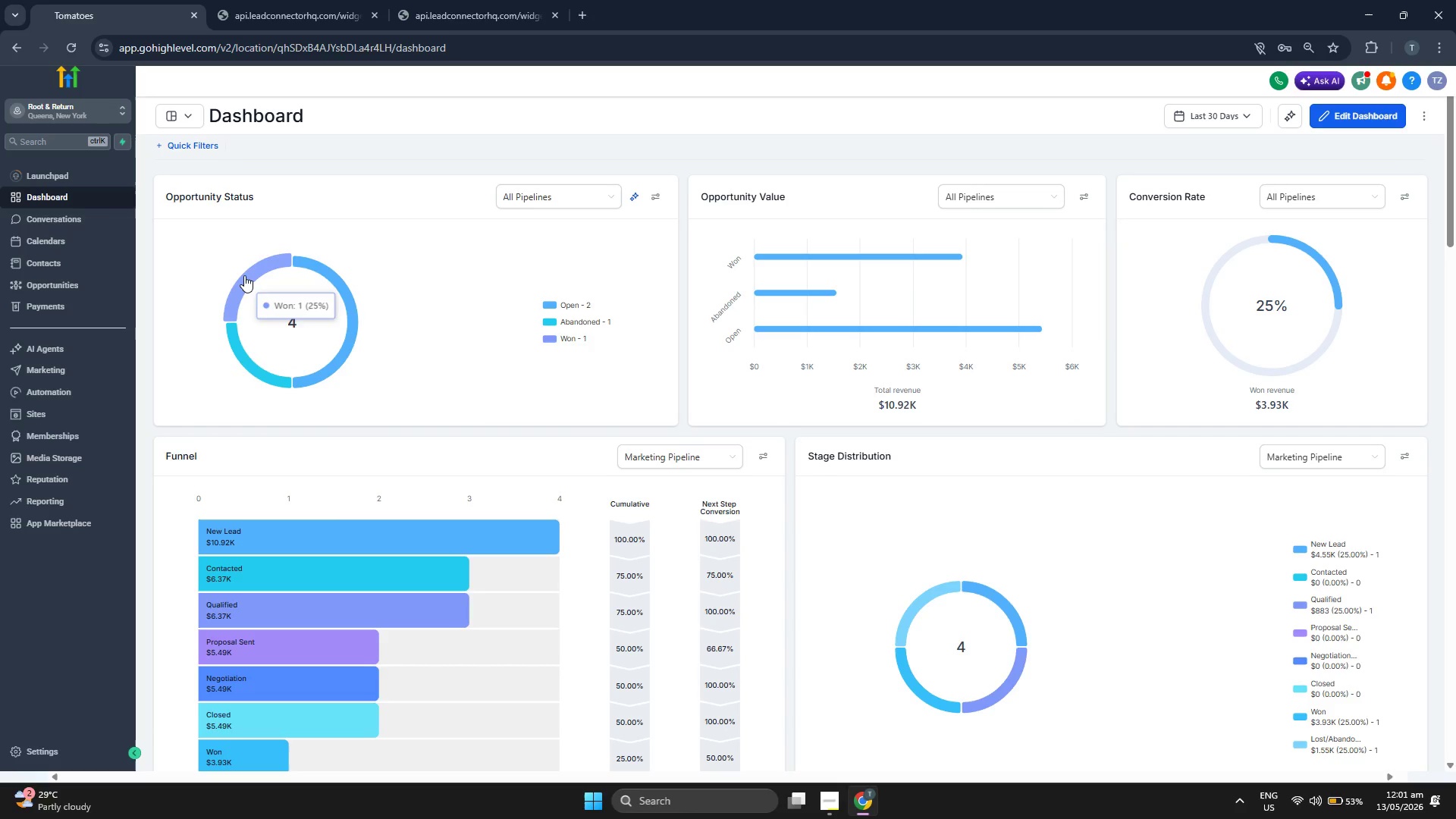 
wait(7.12)
 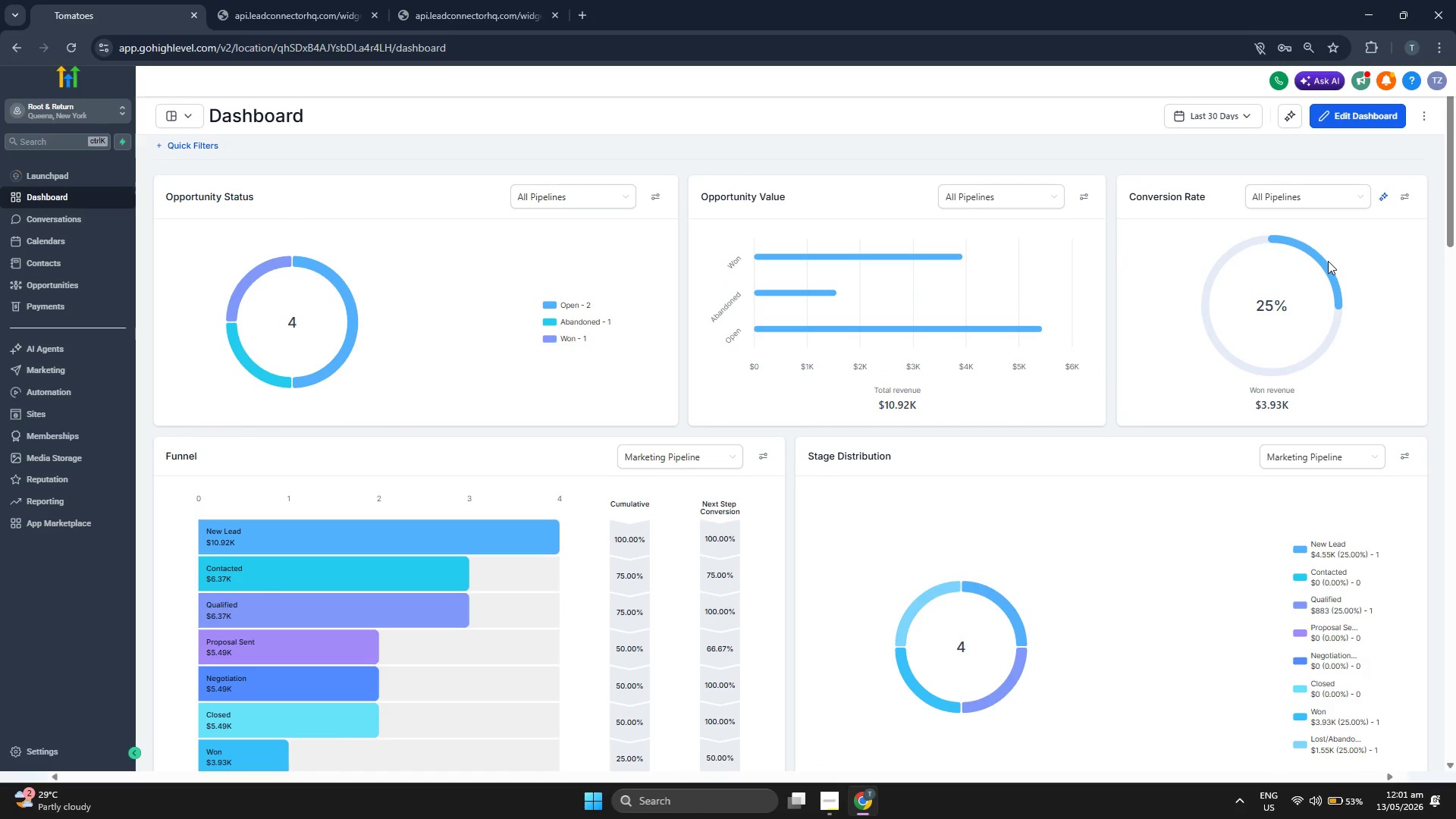 
scroll: coordinate [818, 285], scroll_direction: down, amount: 3.0
 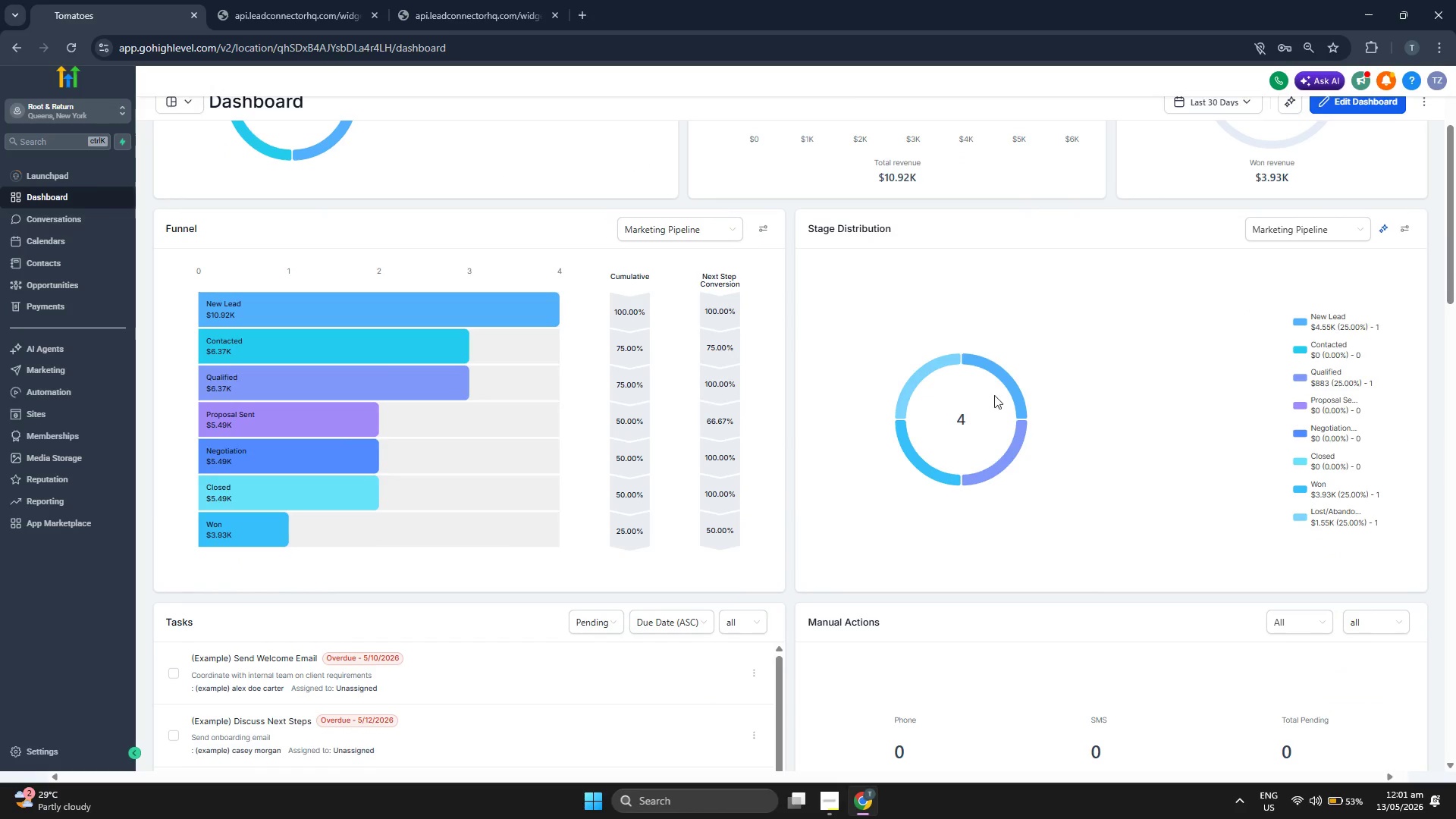 
wait(6.31)
 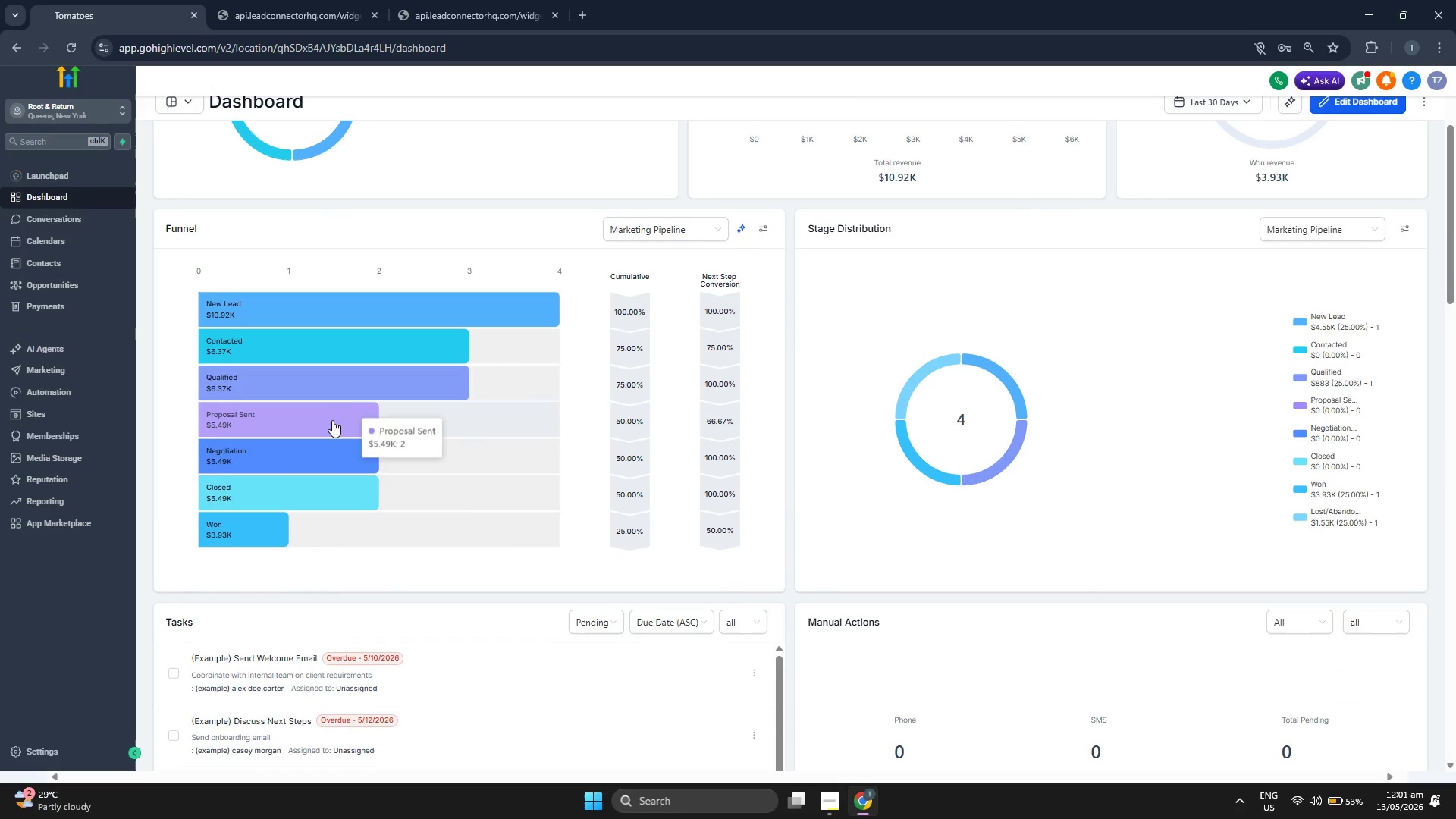 
scroll: coordinate [740, 340], scroll_direction: up, amount: 4.0
 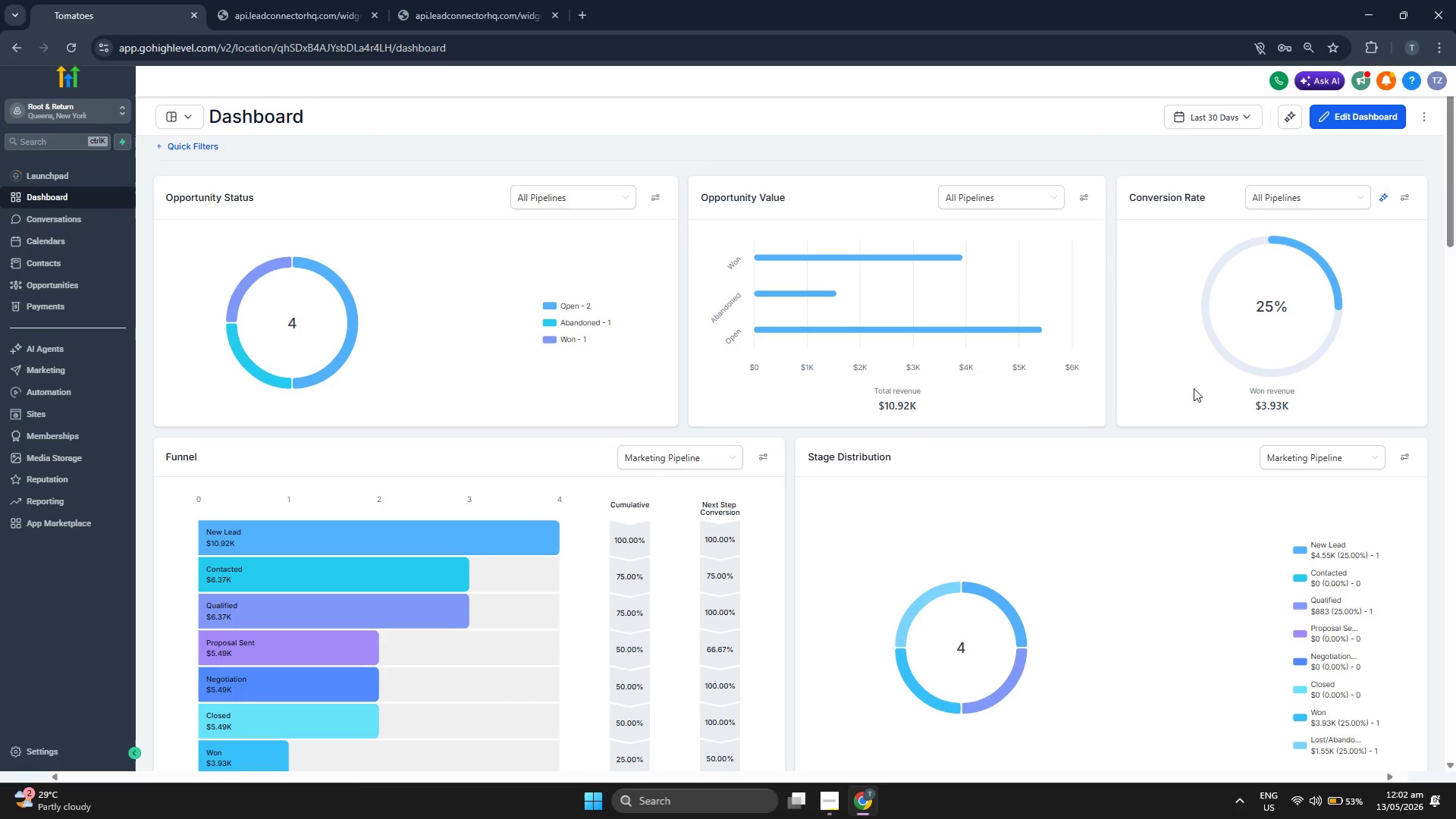 
scroll: coordinate [827, 535], scroll_direction: down, amount: 9.0
 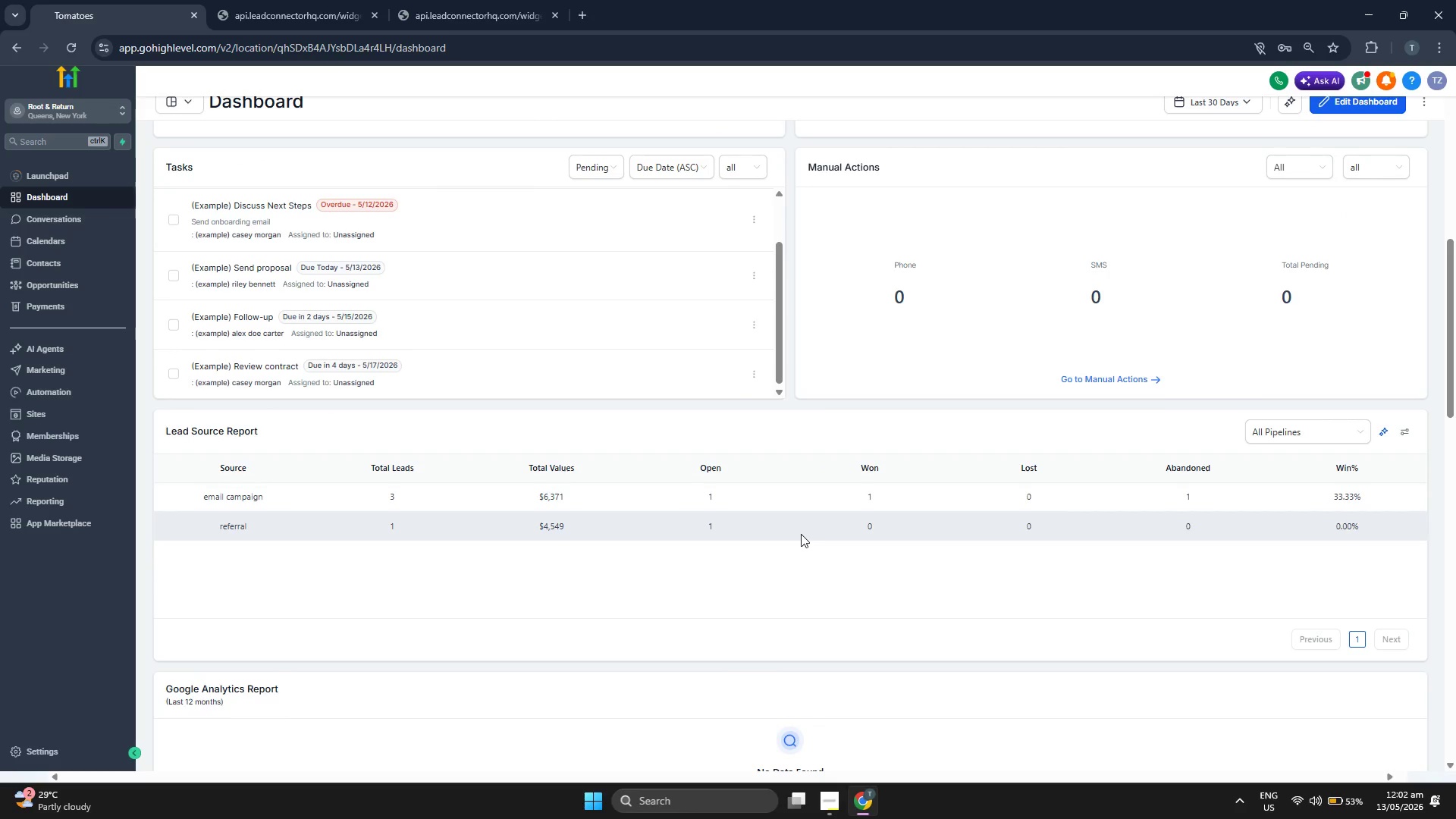 
wait(5.23)
 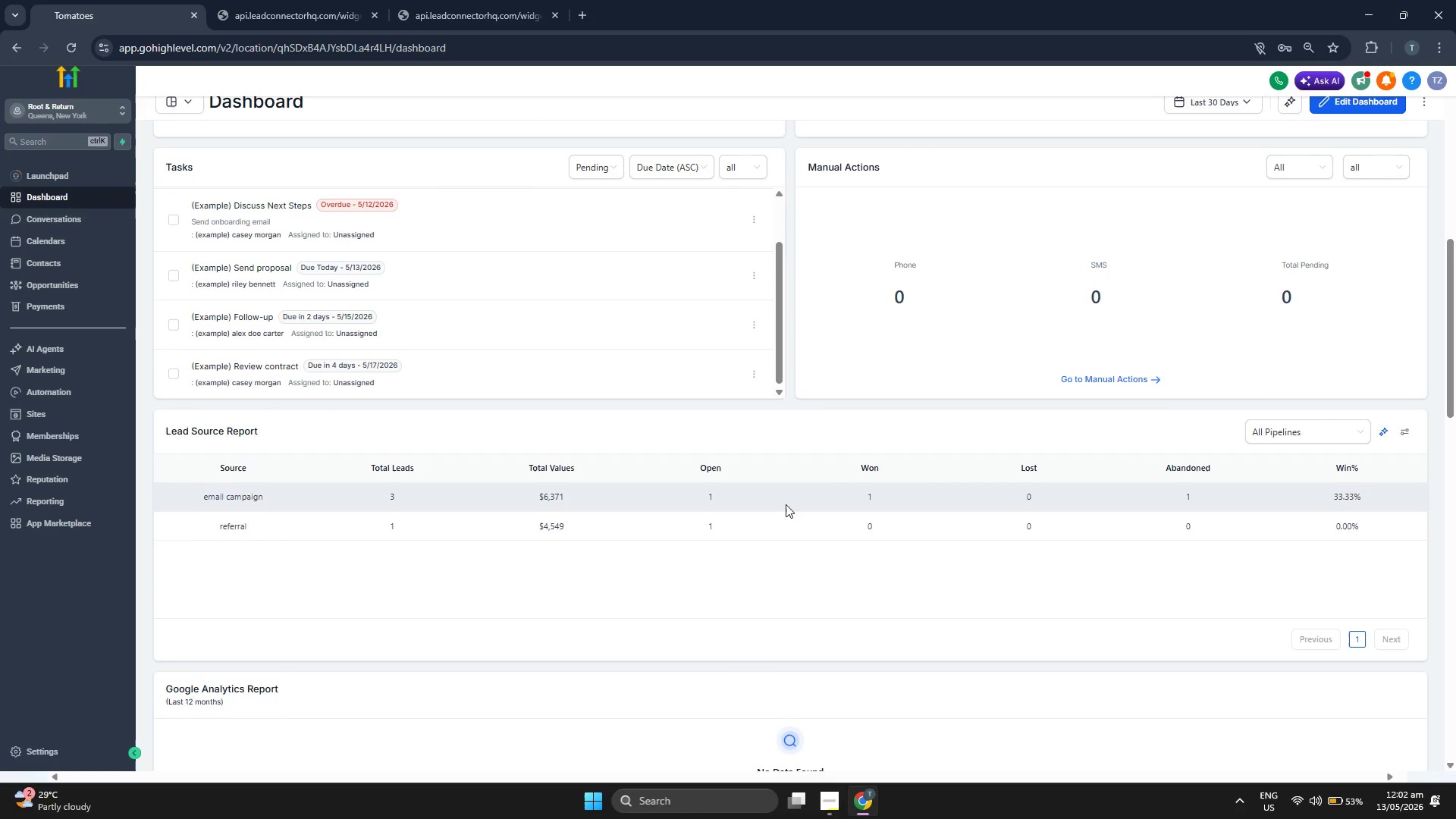 
scroll: coordinate [849, 510], scroll_direction: up, amount: 7.0
 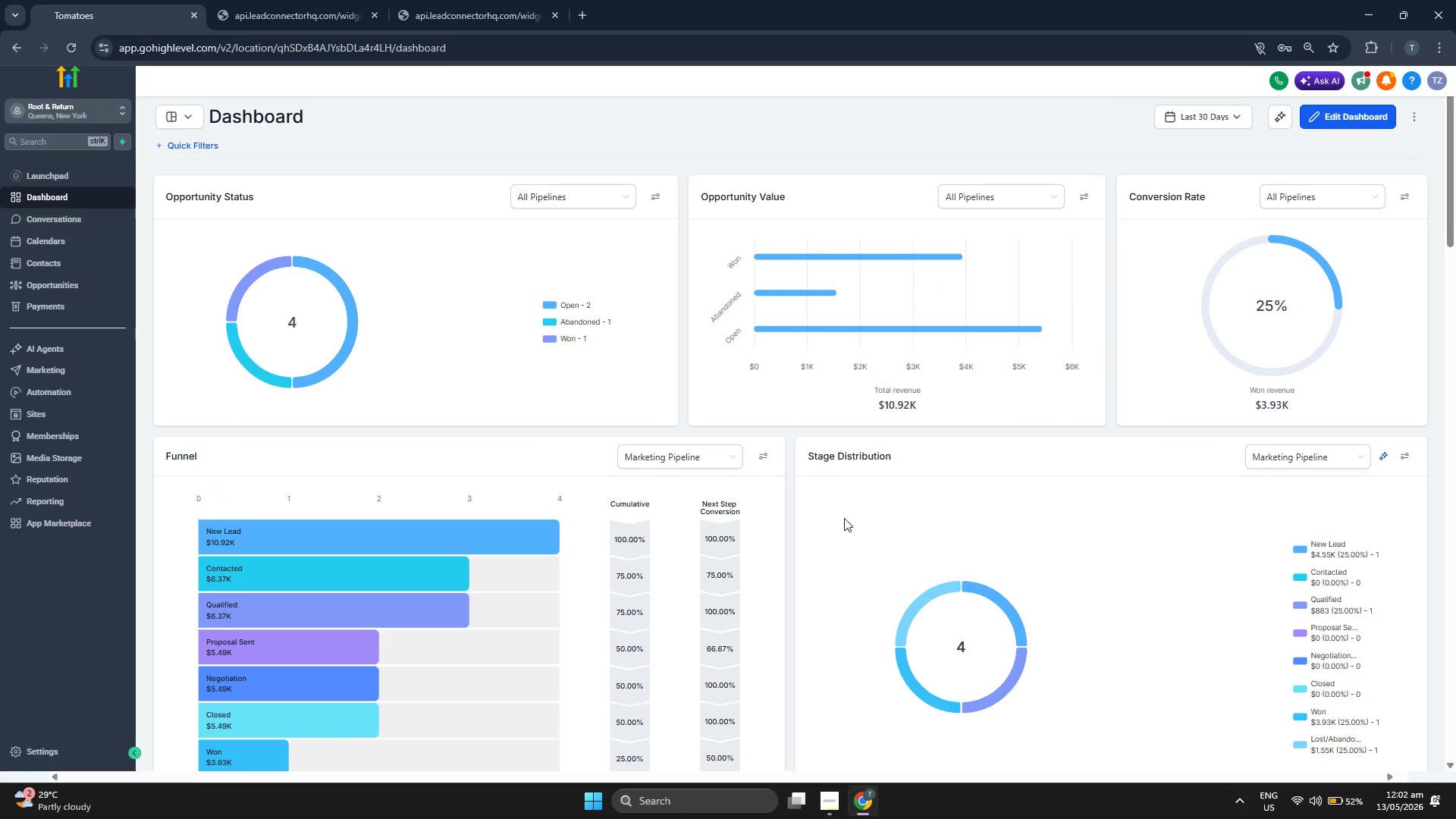 
scroll: coordinate [820, 509], scroll_direction: down, amount: 5.0
 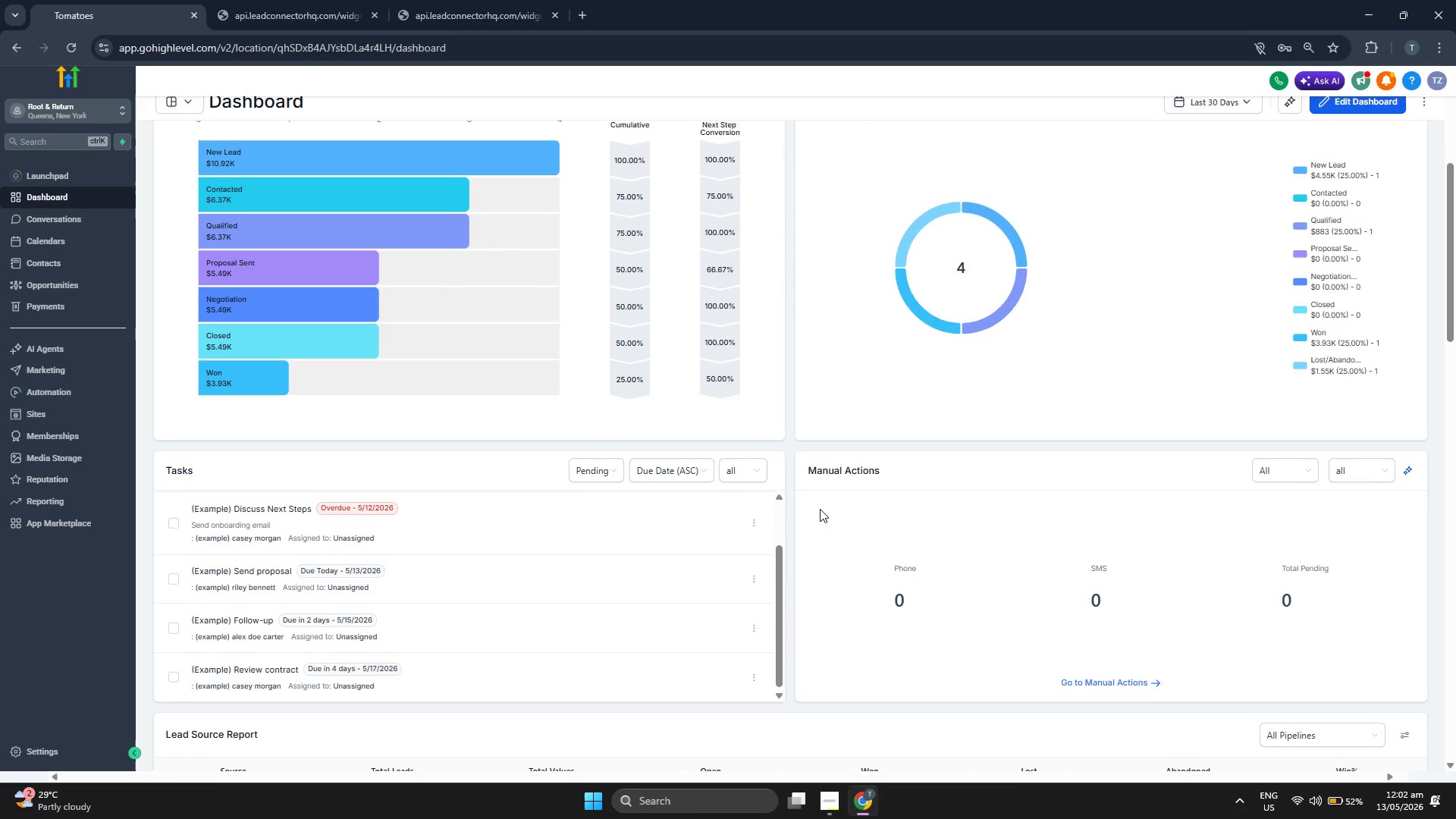 
scroll: coordinate [760, 510], scroll_direction: down, amount: 3.0
 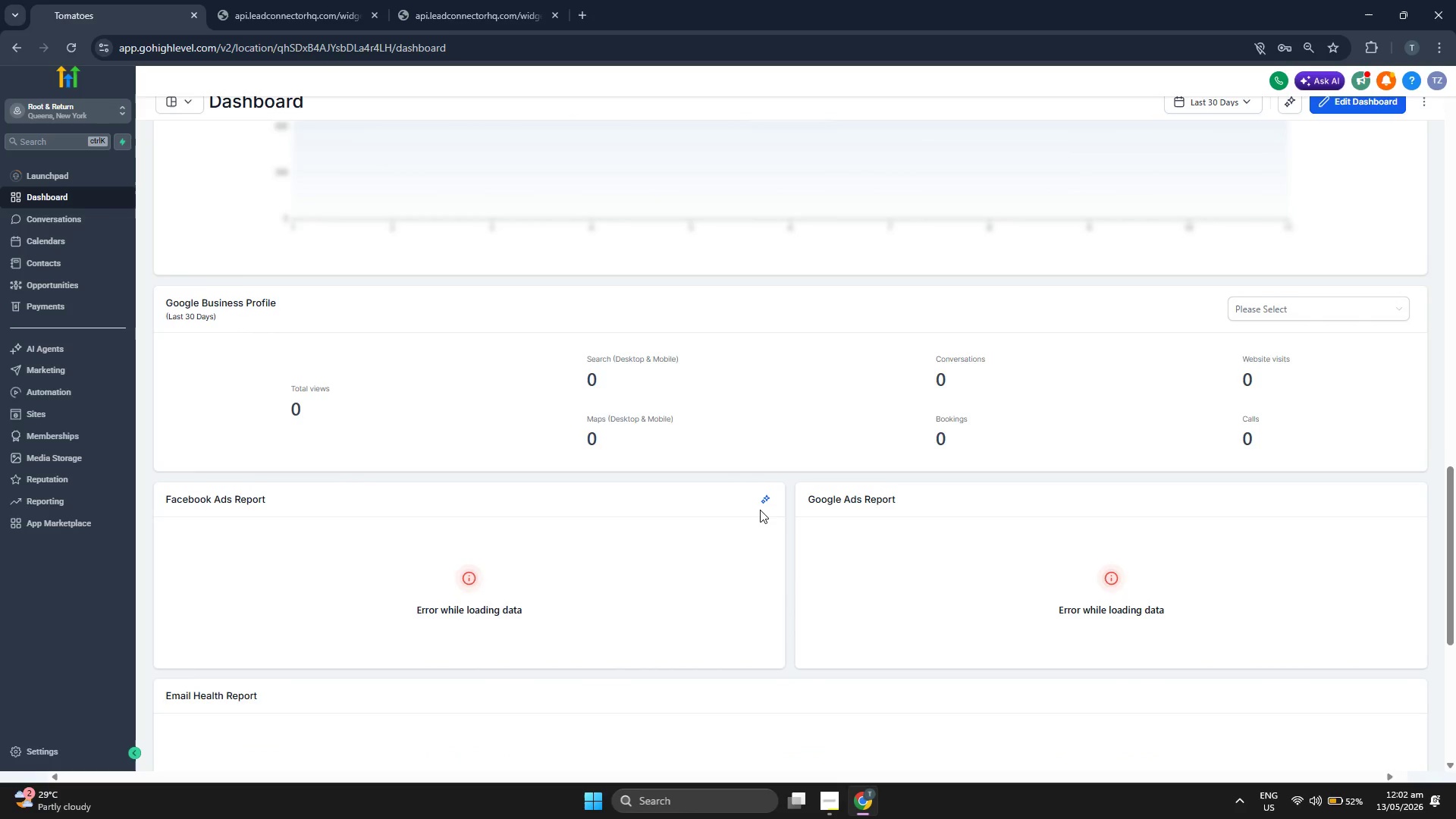 
scroll: coordinate [869, 441], scroll_direction: up, amount: 26.0